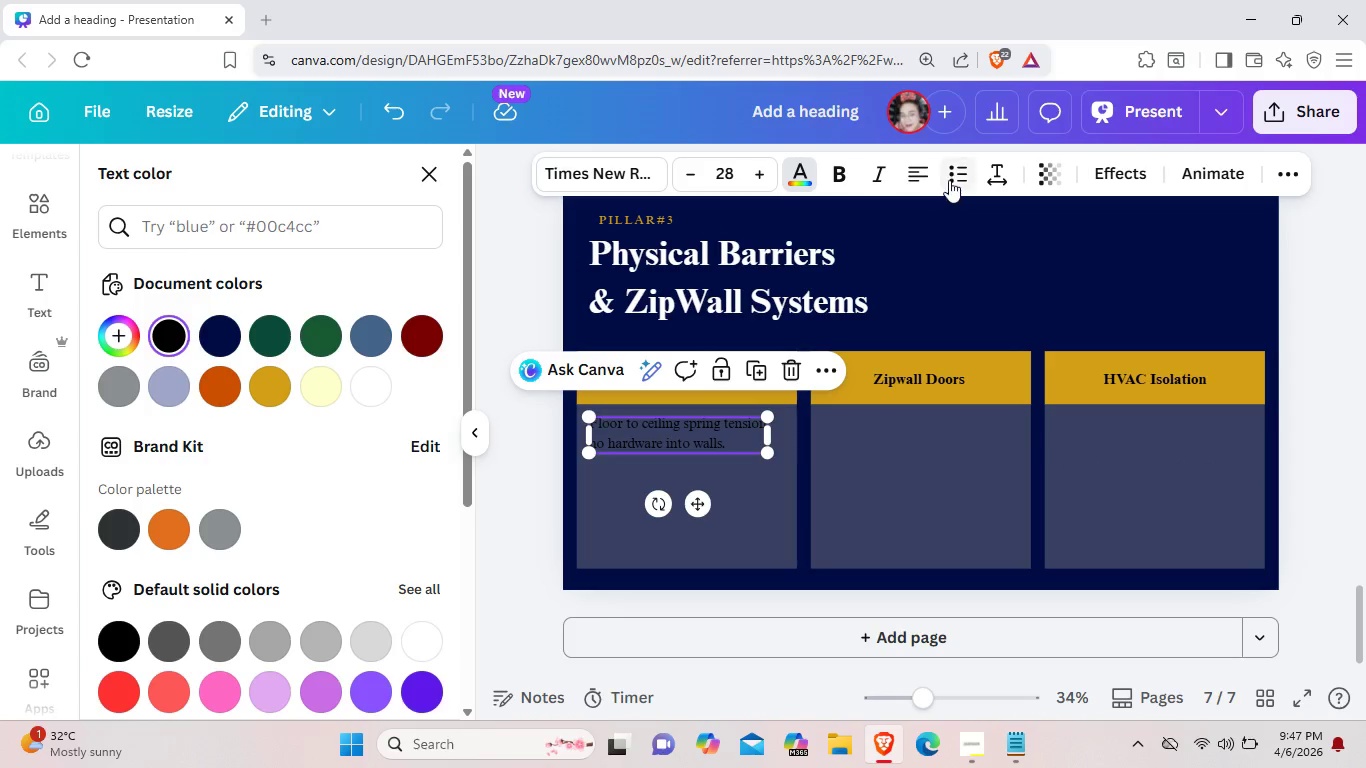 
left_click([951, 178])
 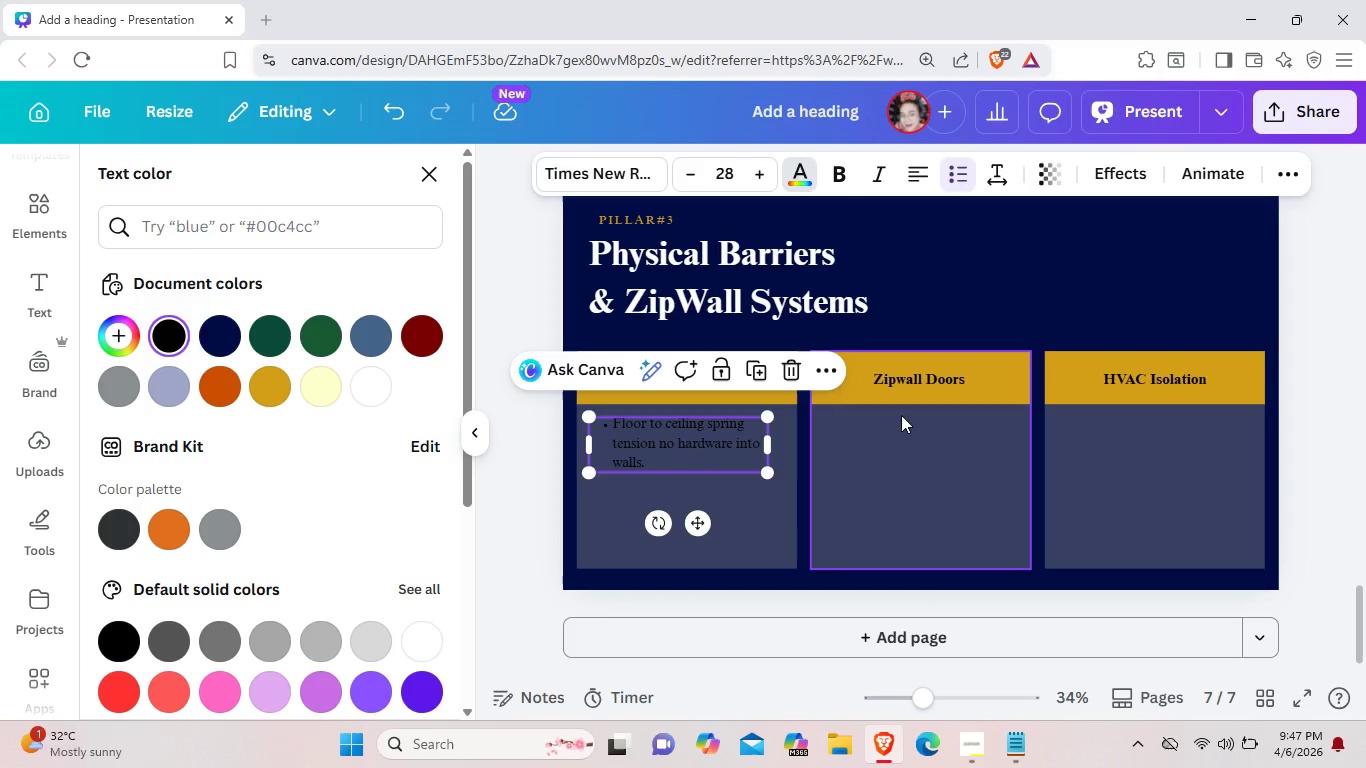 
wait(5.84)
 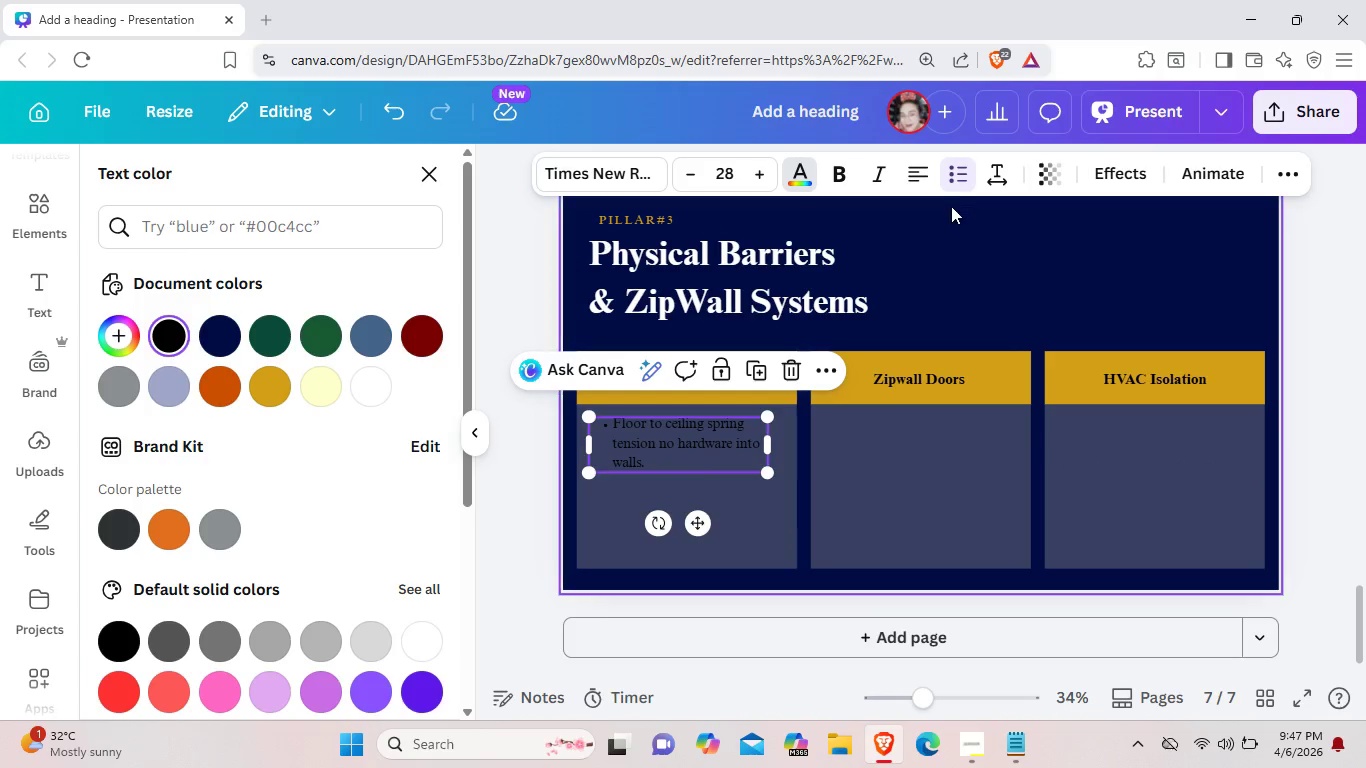 
left_click_drag(start_coordinate=[769, 444], to_coordinate=[790, 440])
 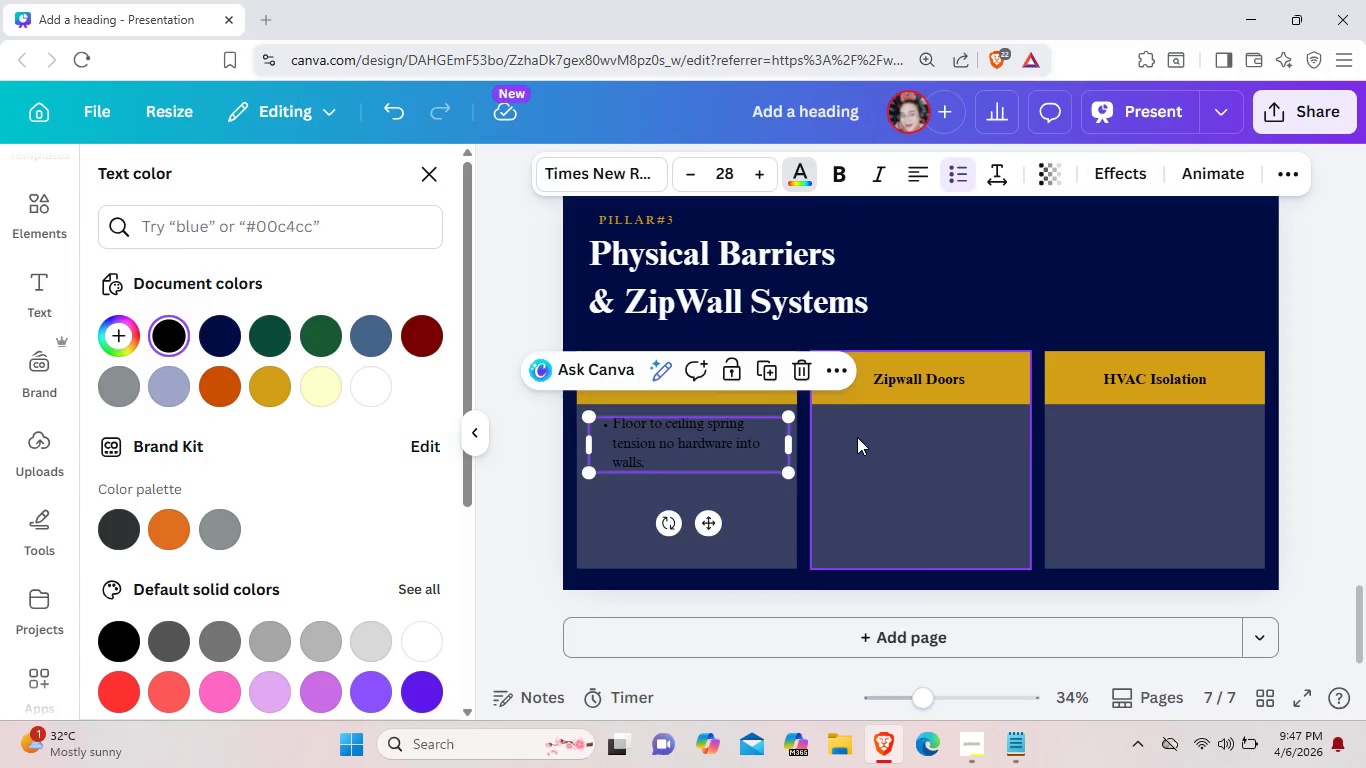 
left_click([857, 437])
 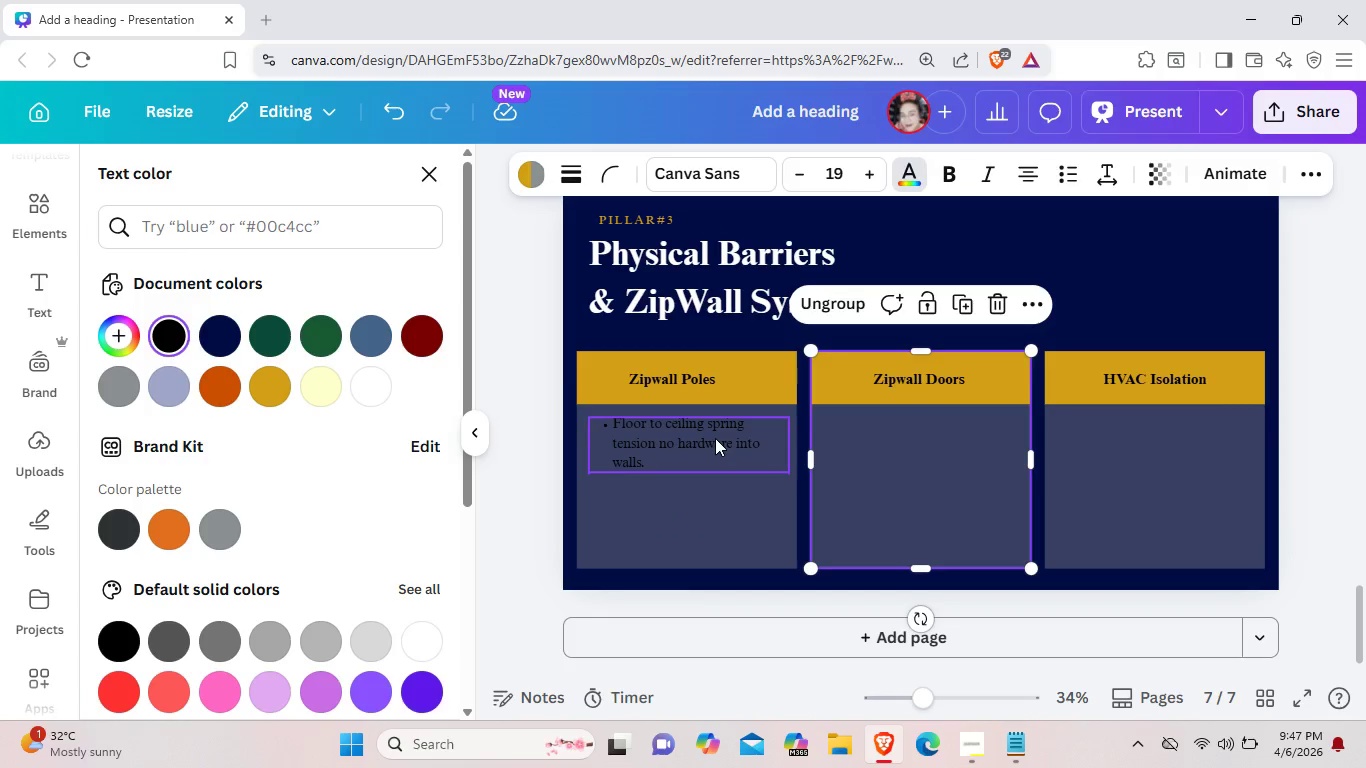 
left_click([715, 438])
 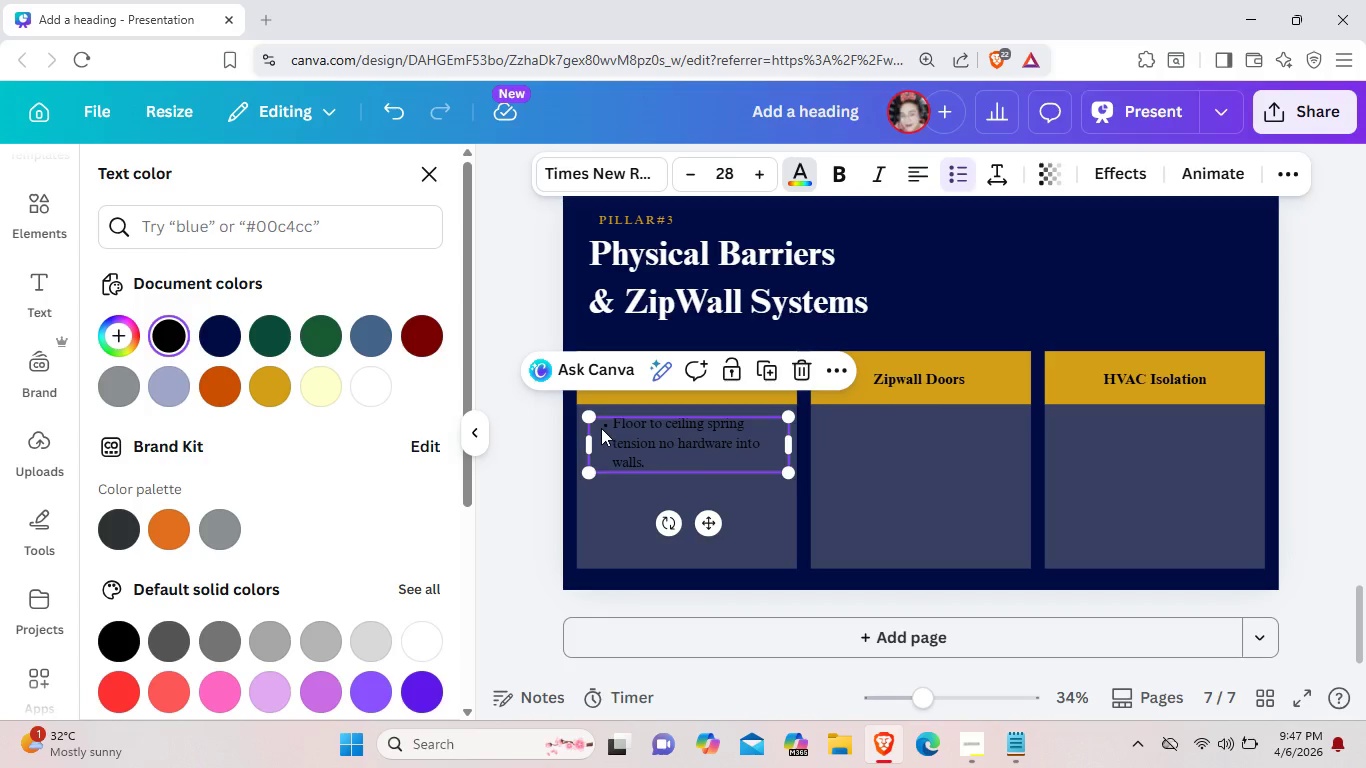 
left_click([606, 428])
 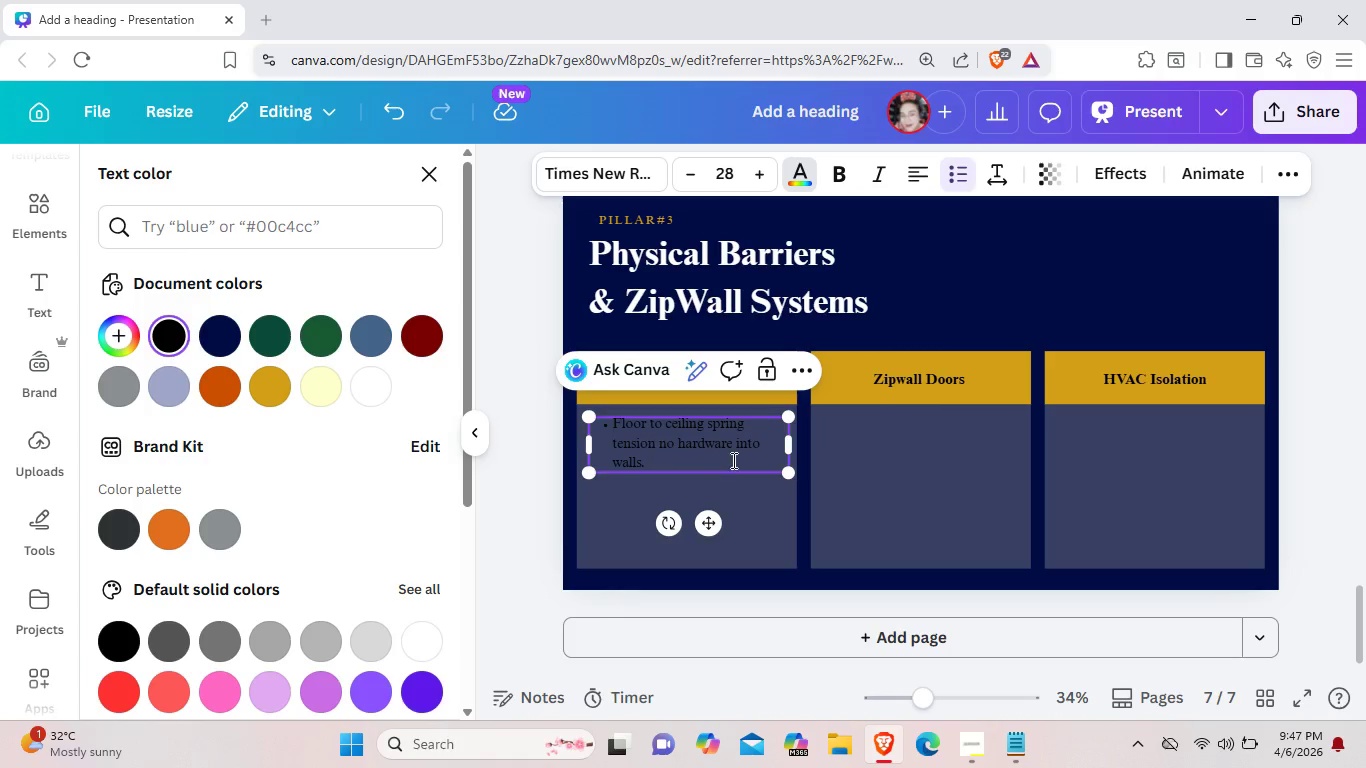 
left_click([884, 473])
 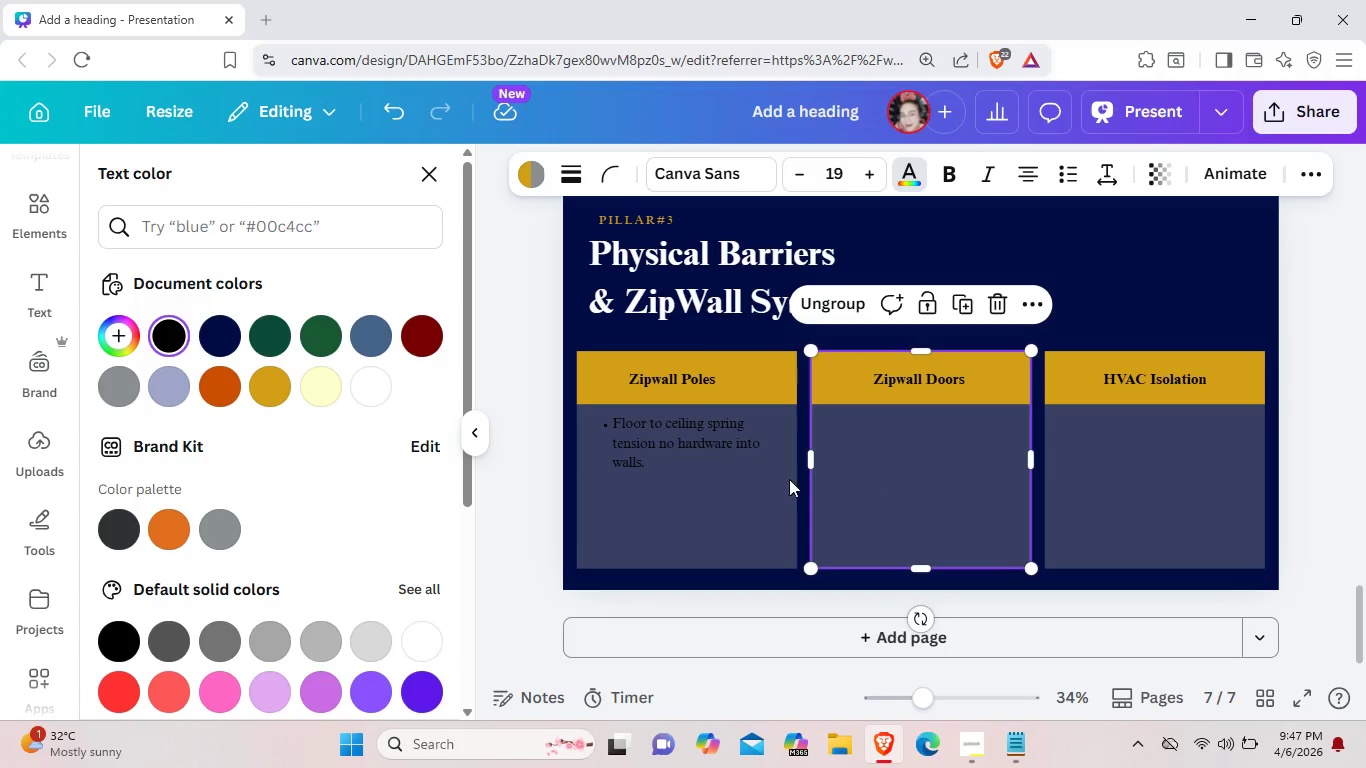 
left_click([733, 456])
 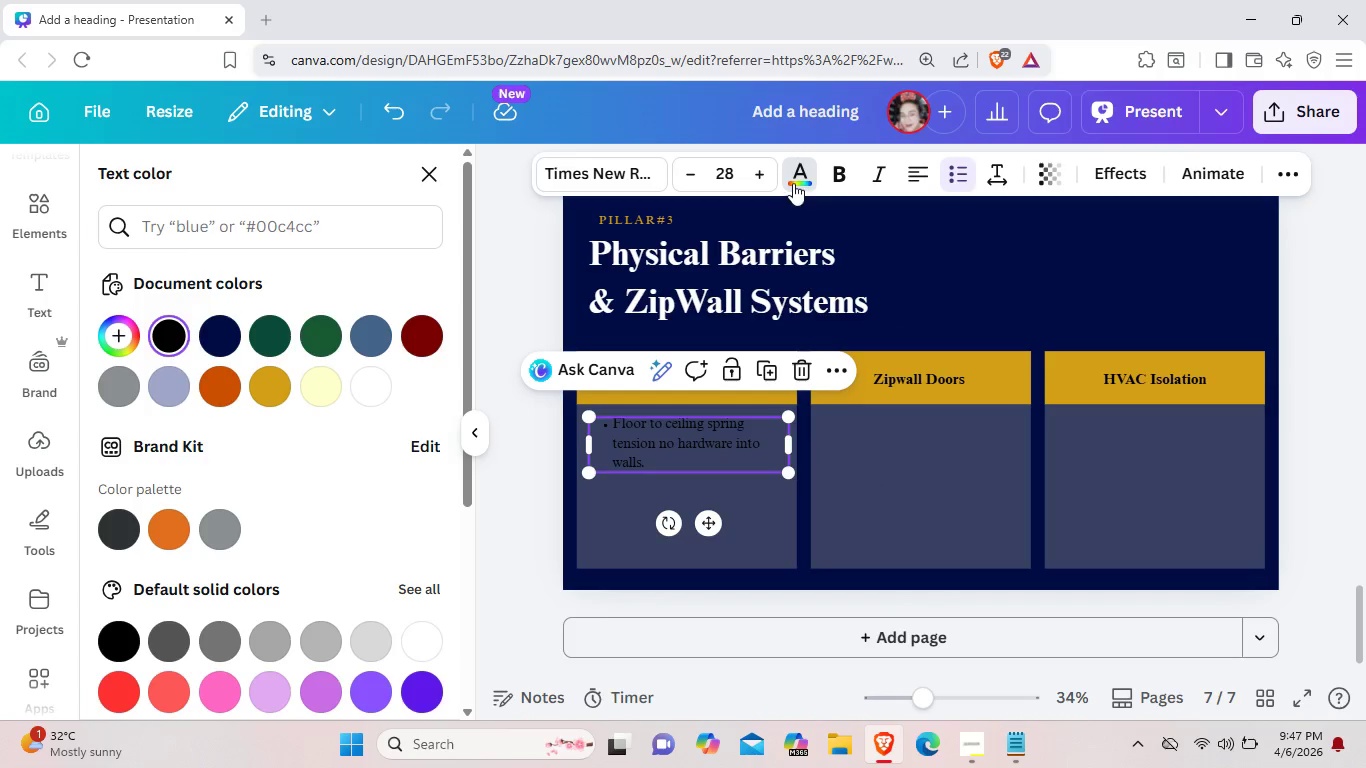 
left_click([799, 177])
 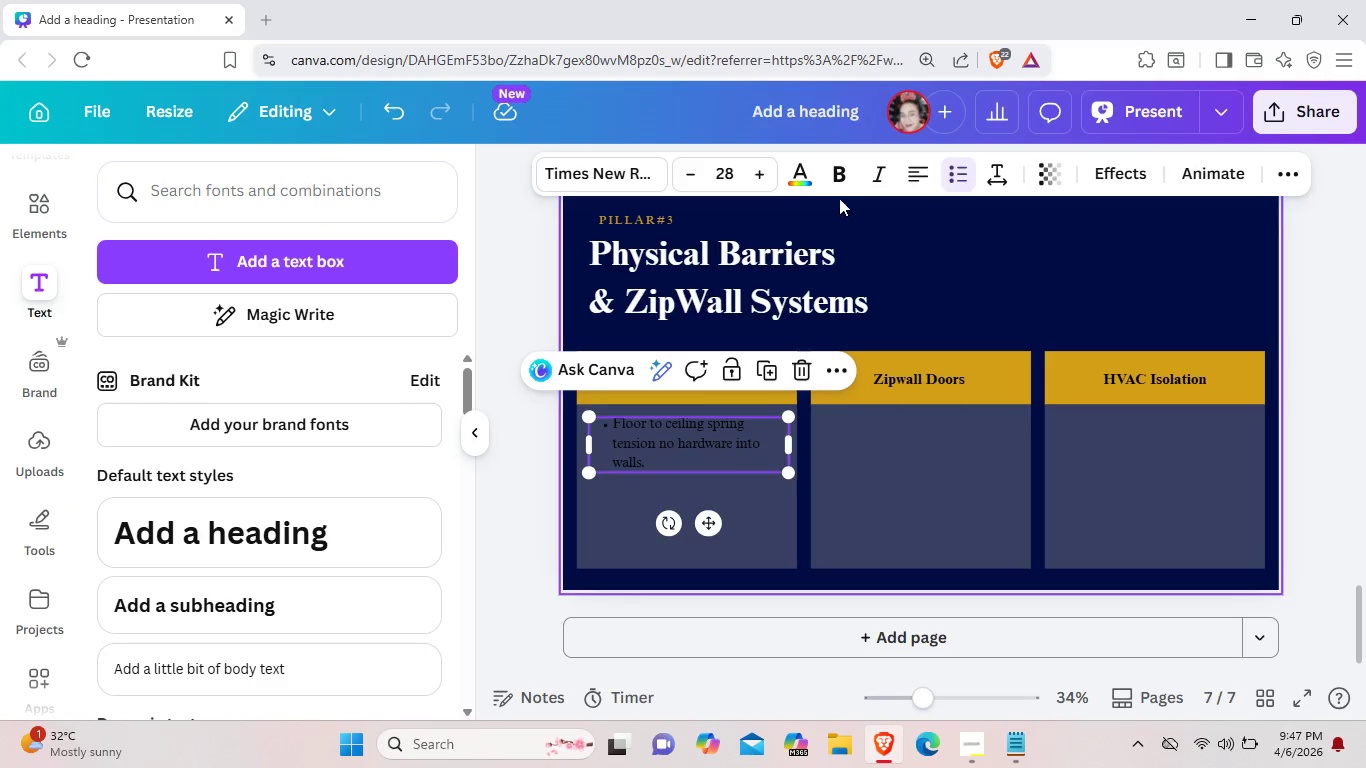 
left_click([780, 179])
 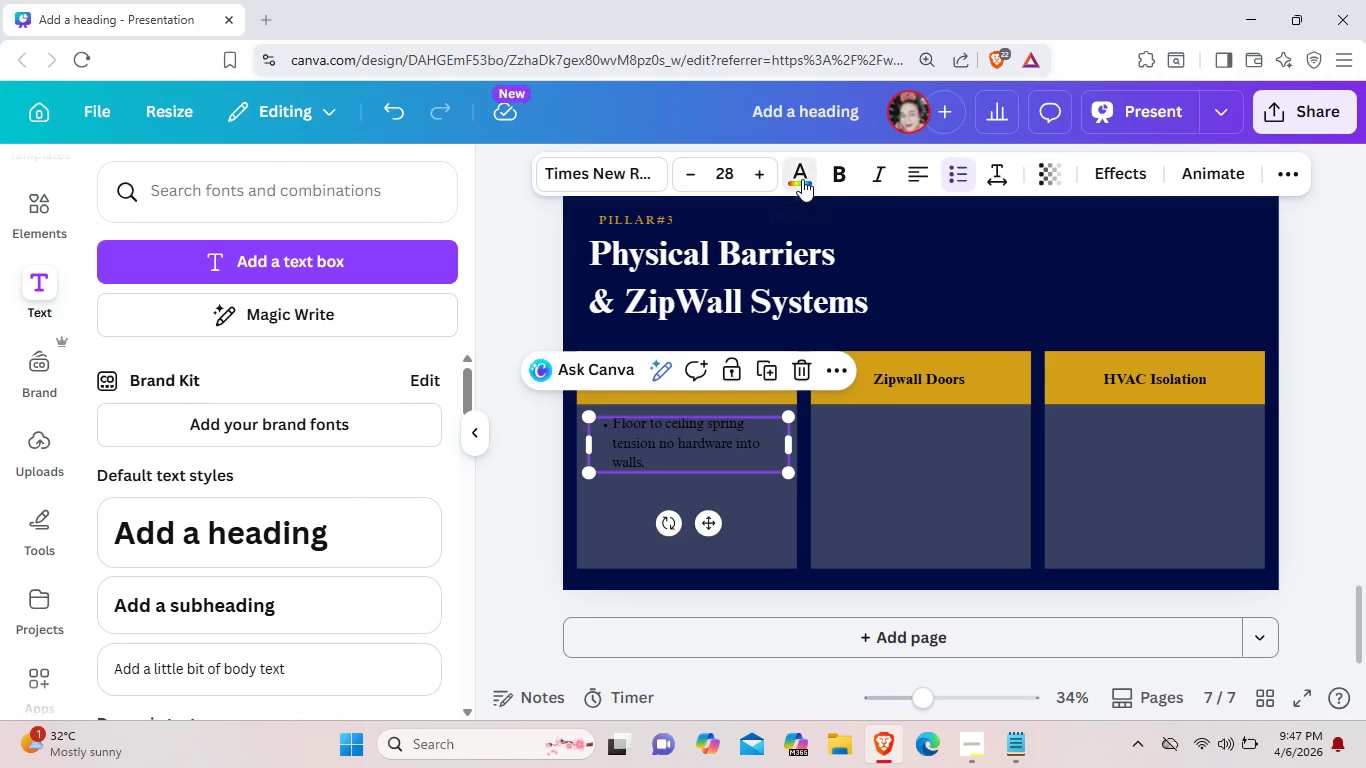 
left_click([802, 179])
 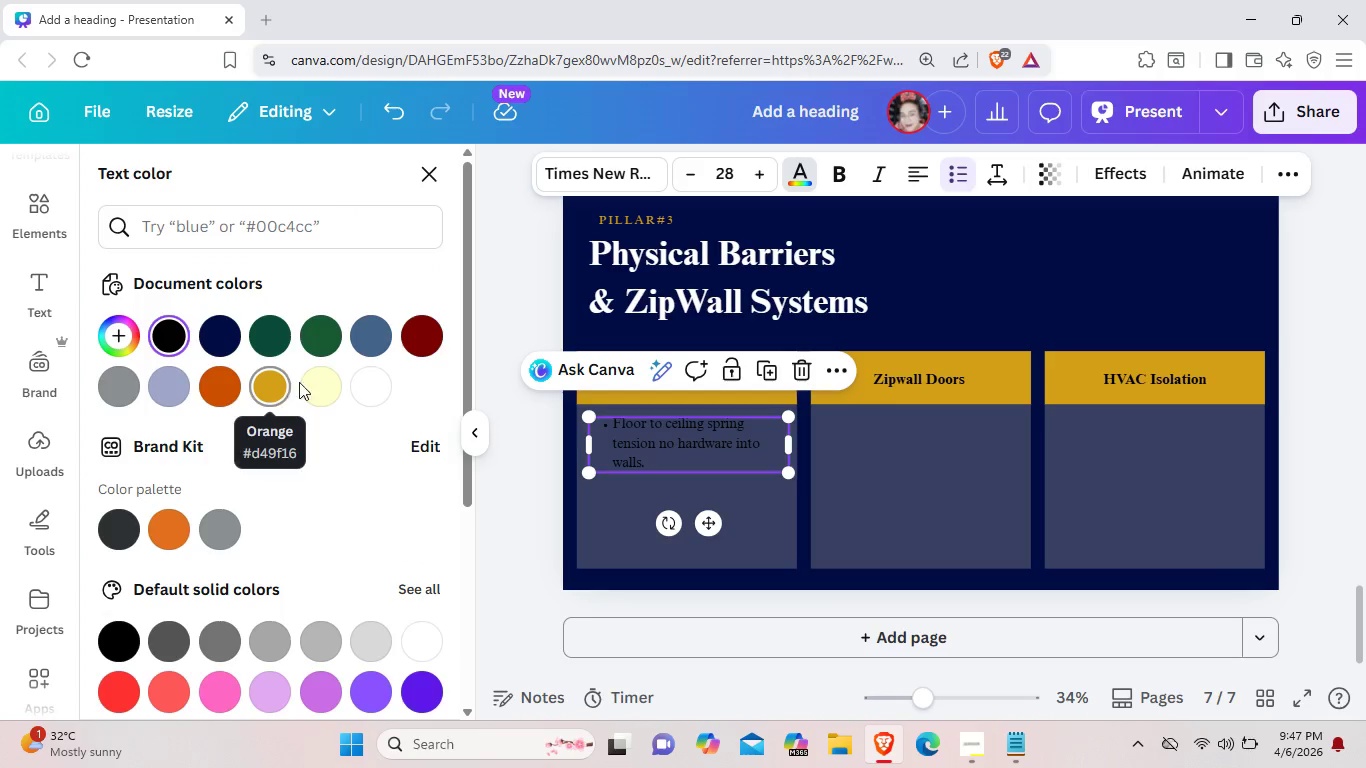 
left_click([370, 388])
 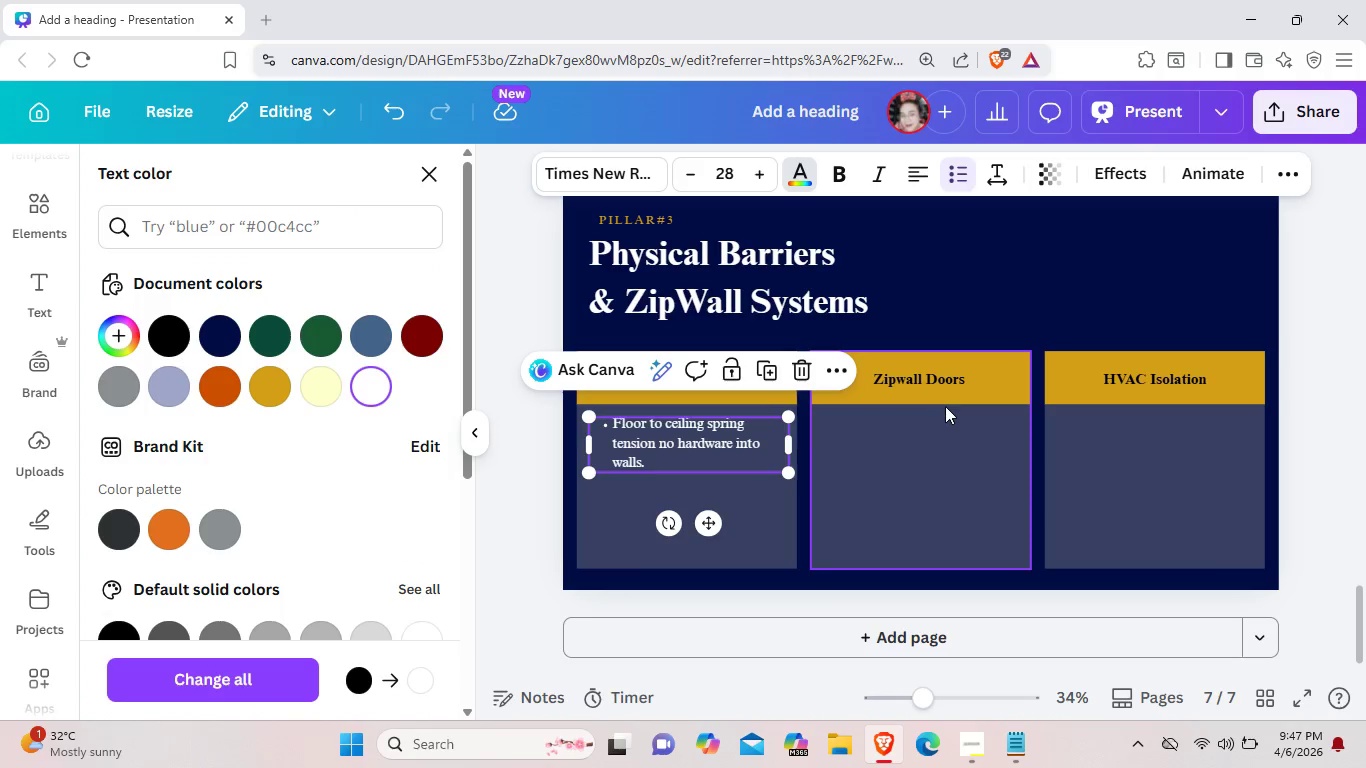 
left_click([955, 414])
 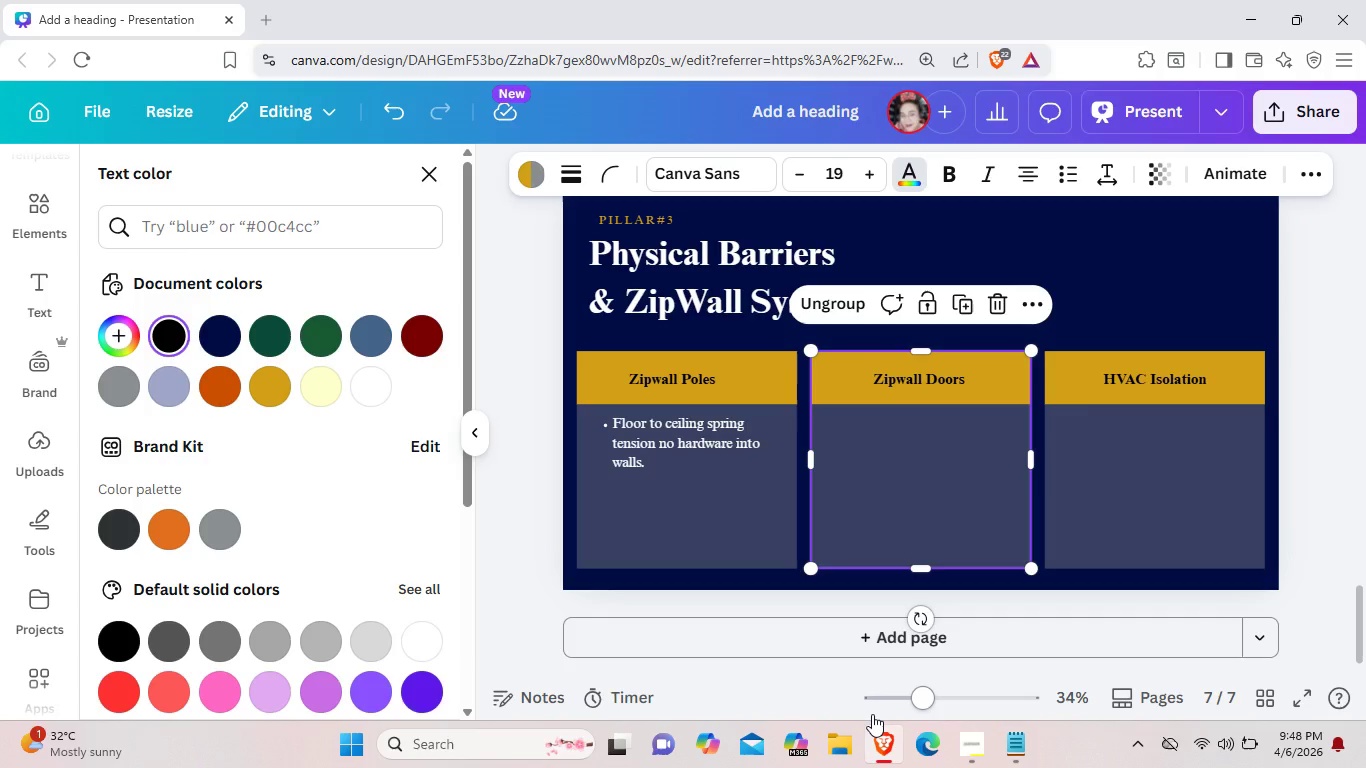 
wait(42.83)
 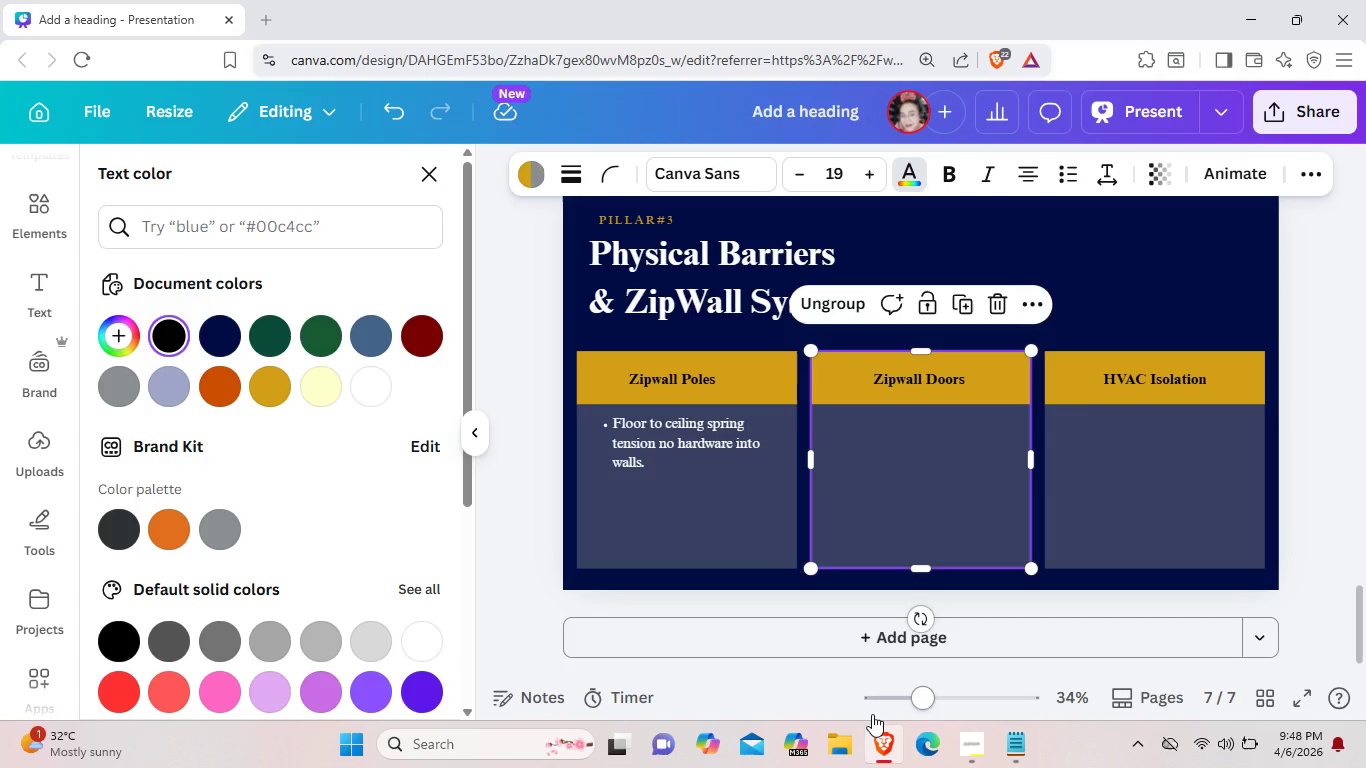 
left_click([1182, 297])
 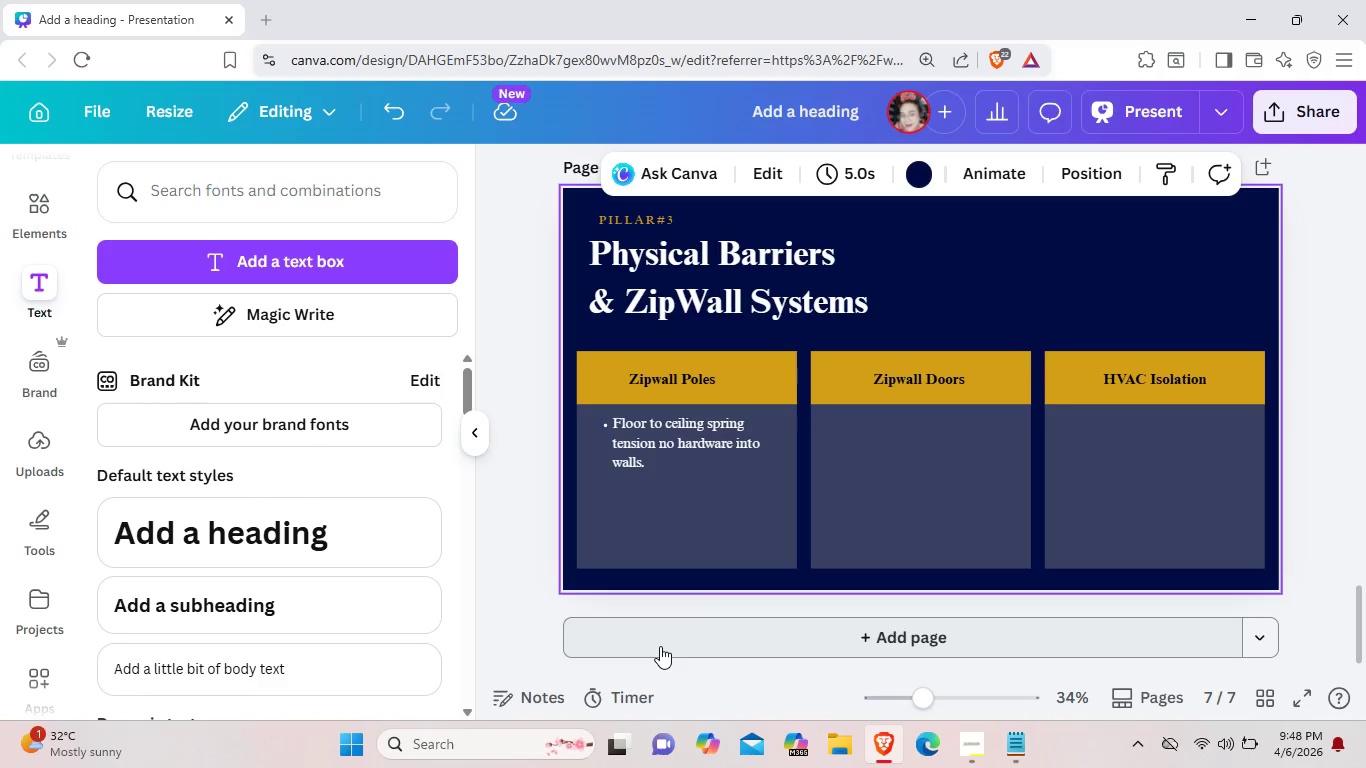 
wait(33.26)
 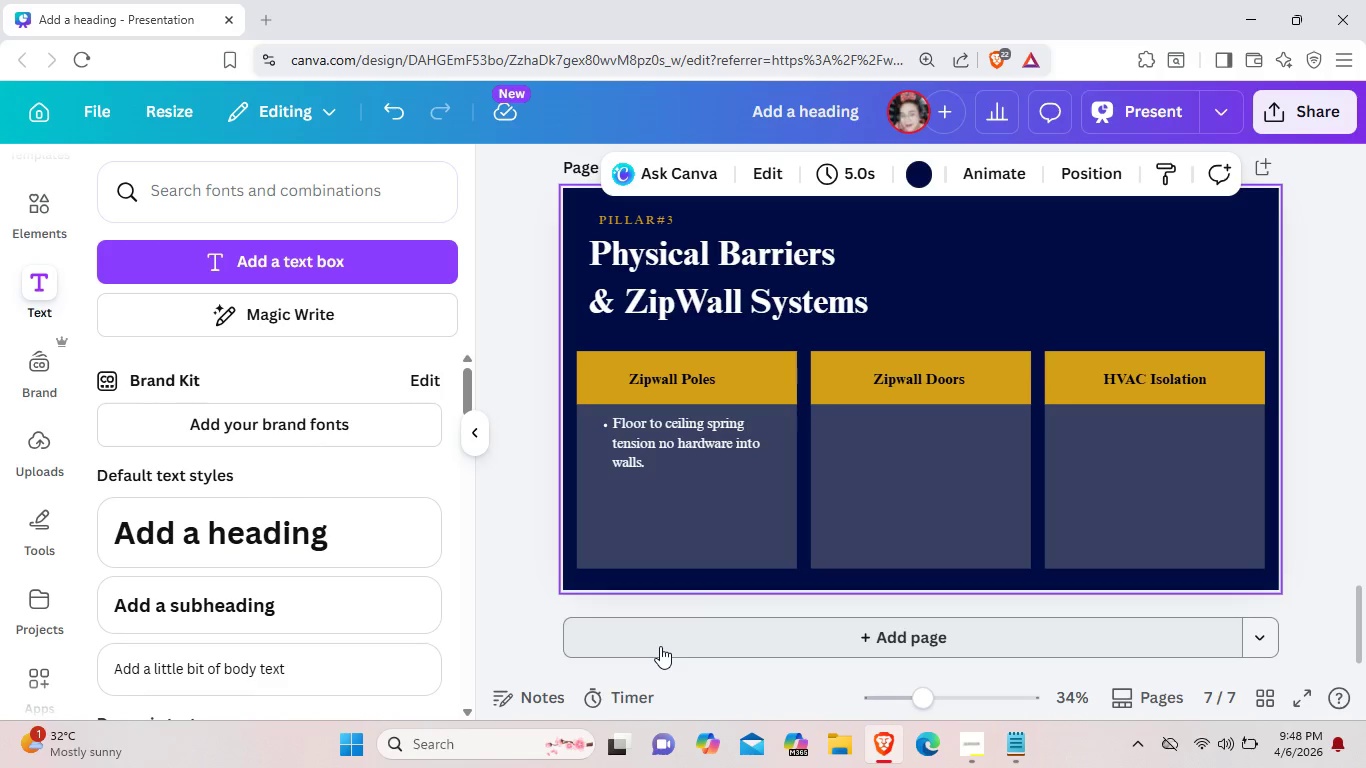 
left_click([669, 463])
 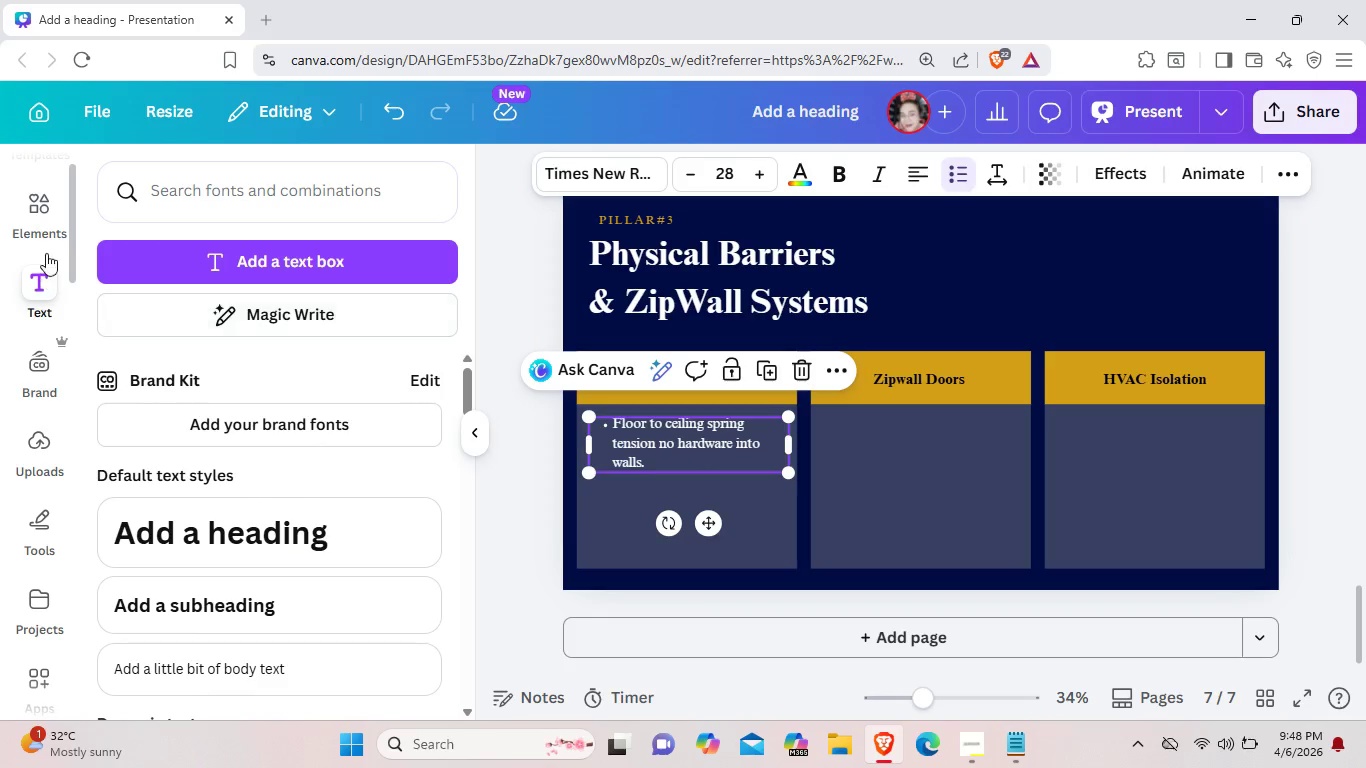 
left_click([49, 216])
 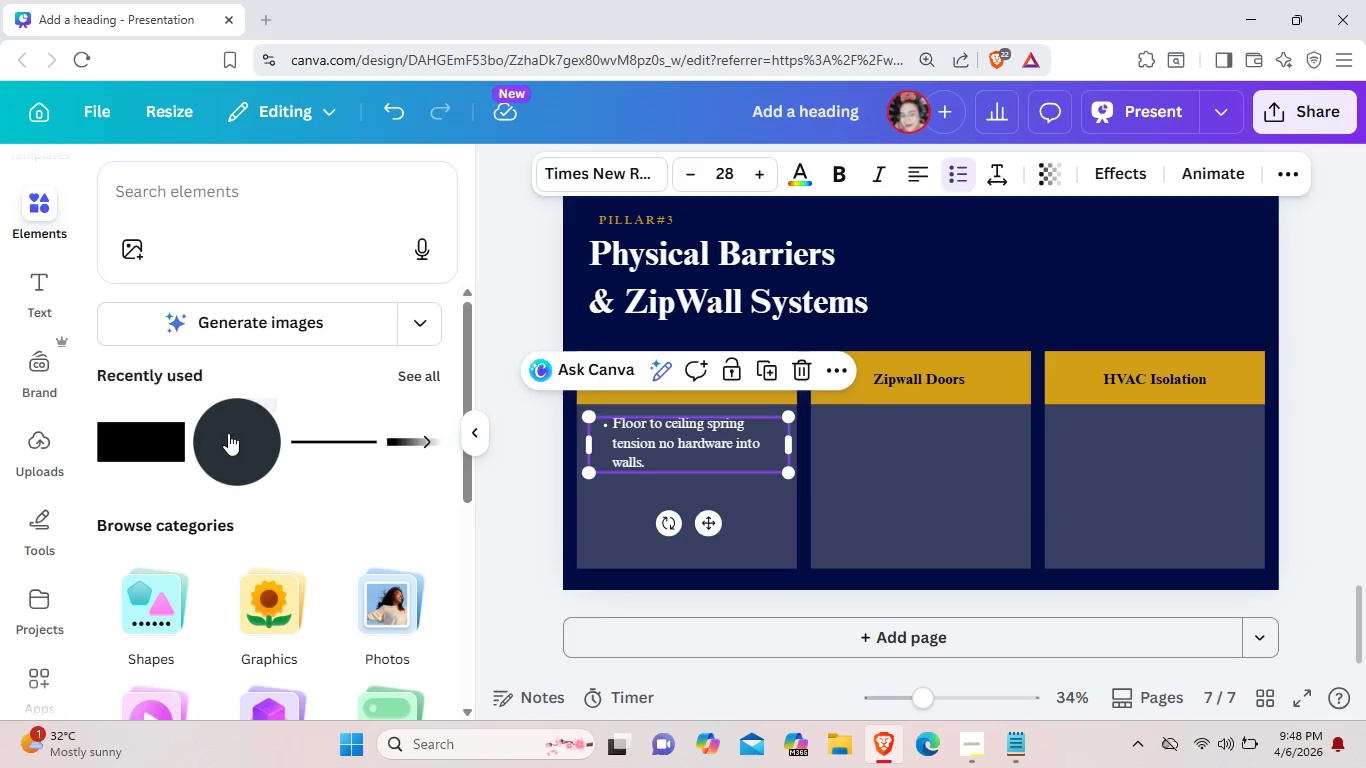 
left_click([234, 435])
 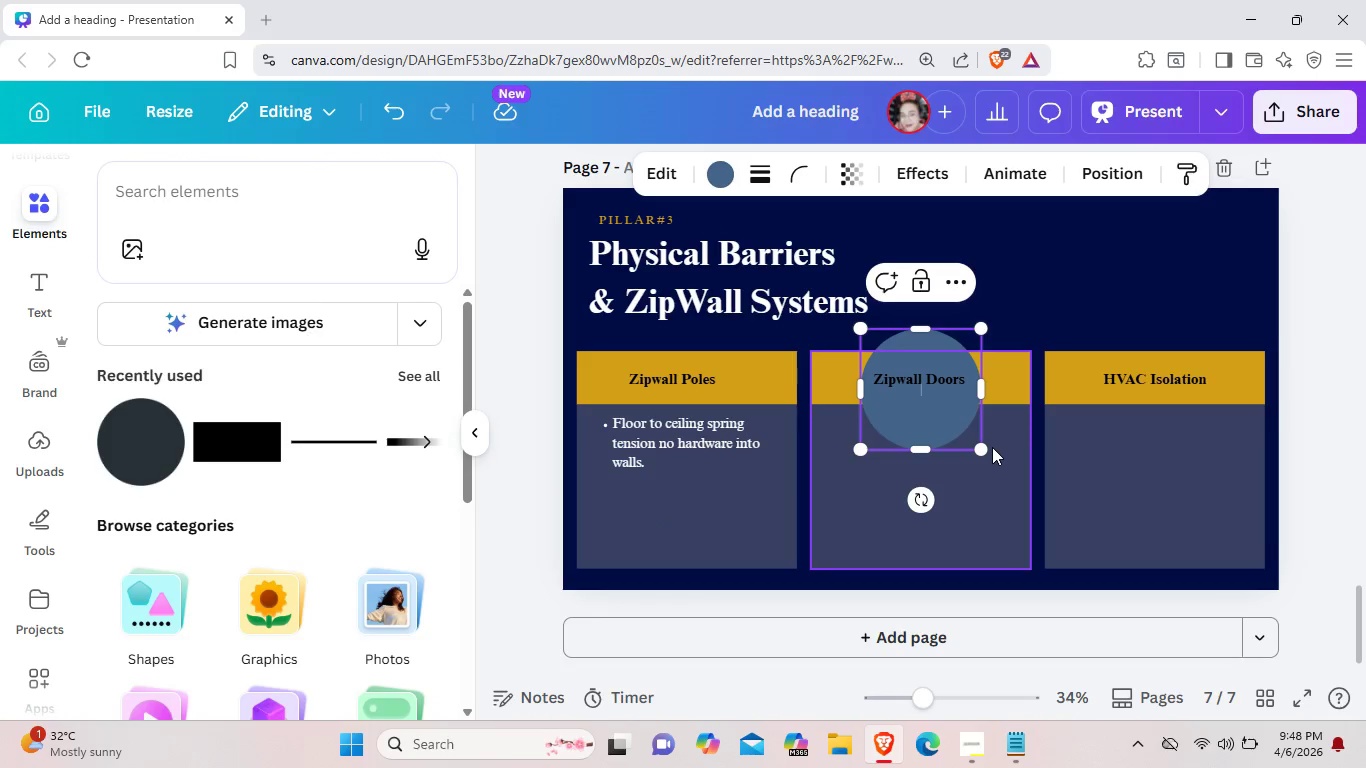 
left_click_drag(start_coordinate=[984, 450], to_coordinate=[873, 379])
 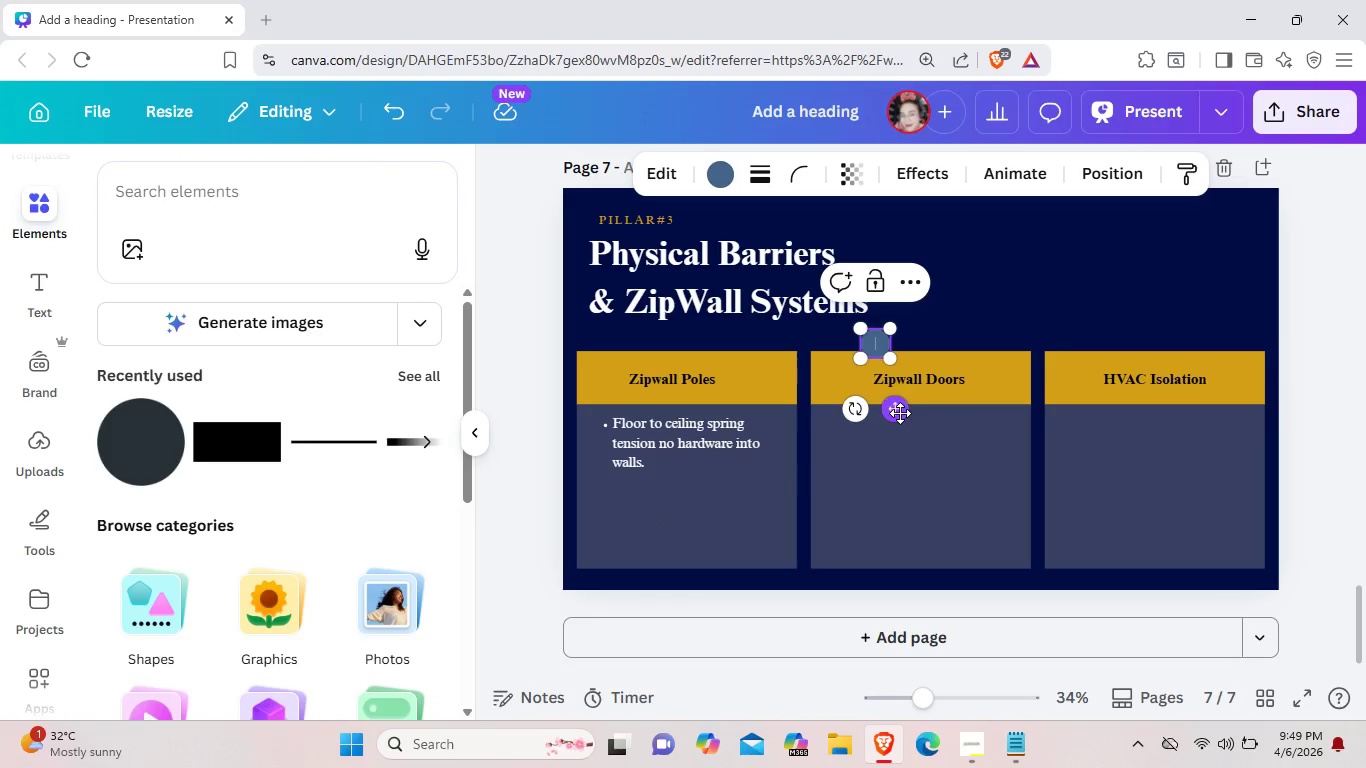 
left_click_drag(start_coordinate=[900, 413], to_coordinate=[625, 497])
 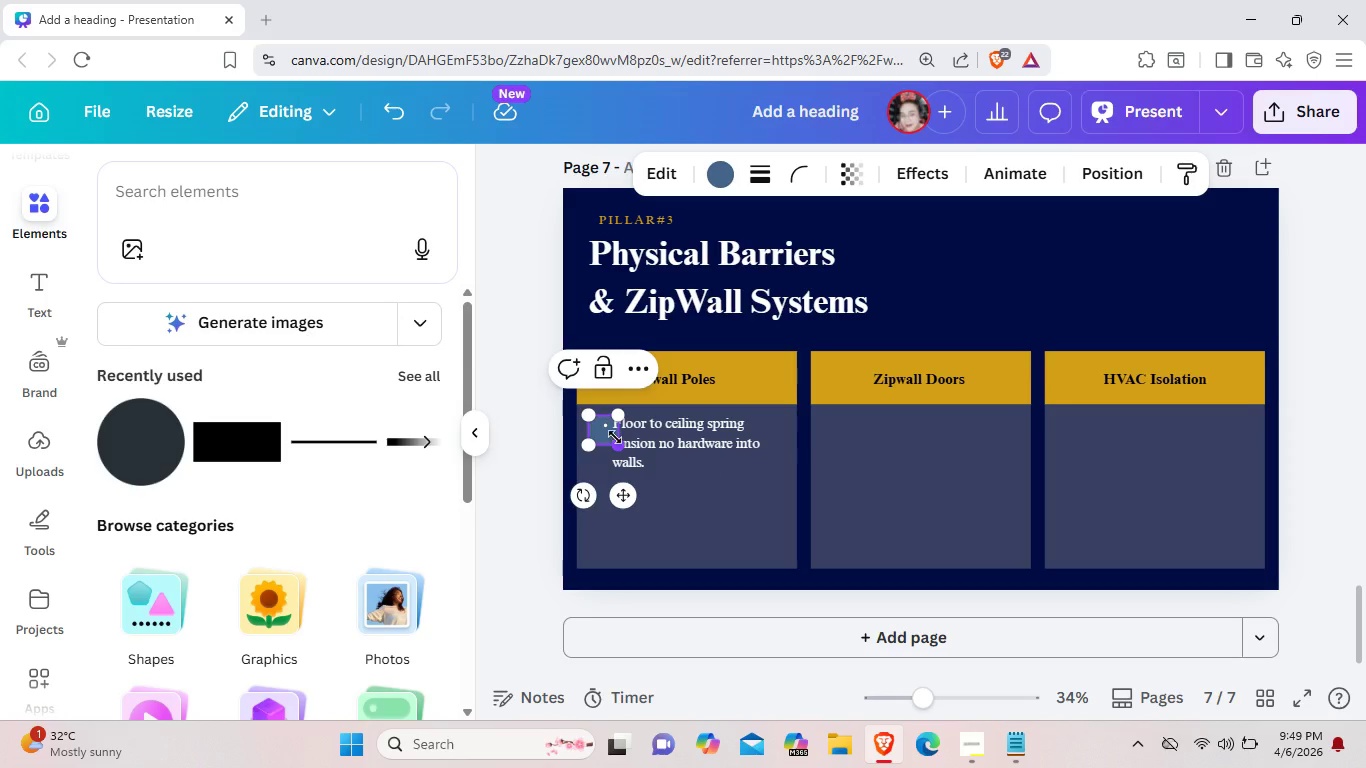 
left_click_drag(start_coordinate=[618, 439], to_coordinate=[609, 435])
 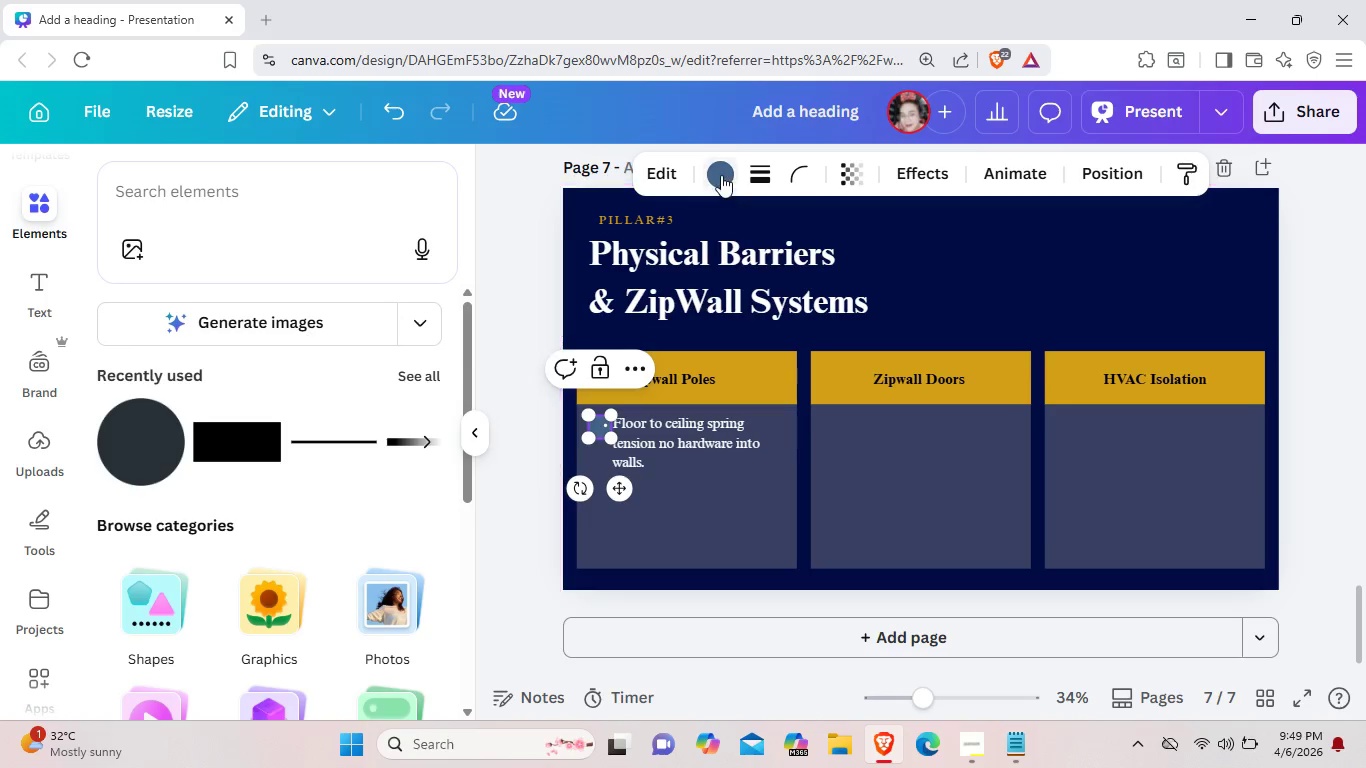 
left_click([721, 175])
 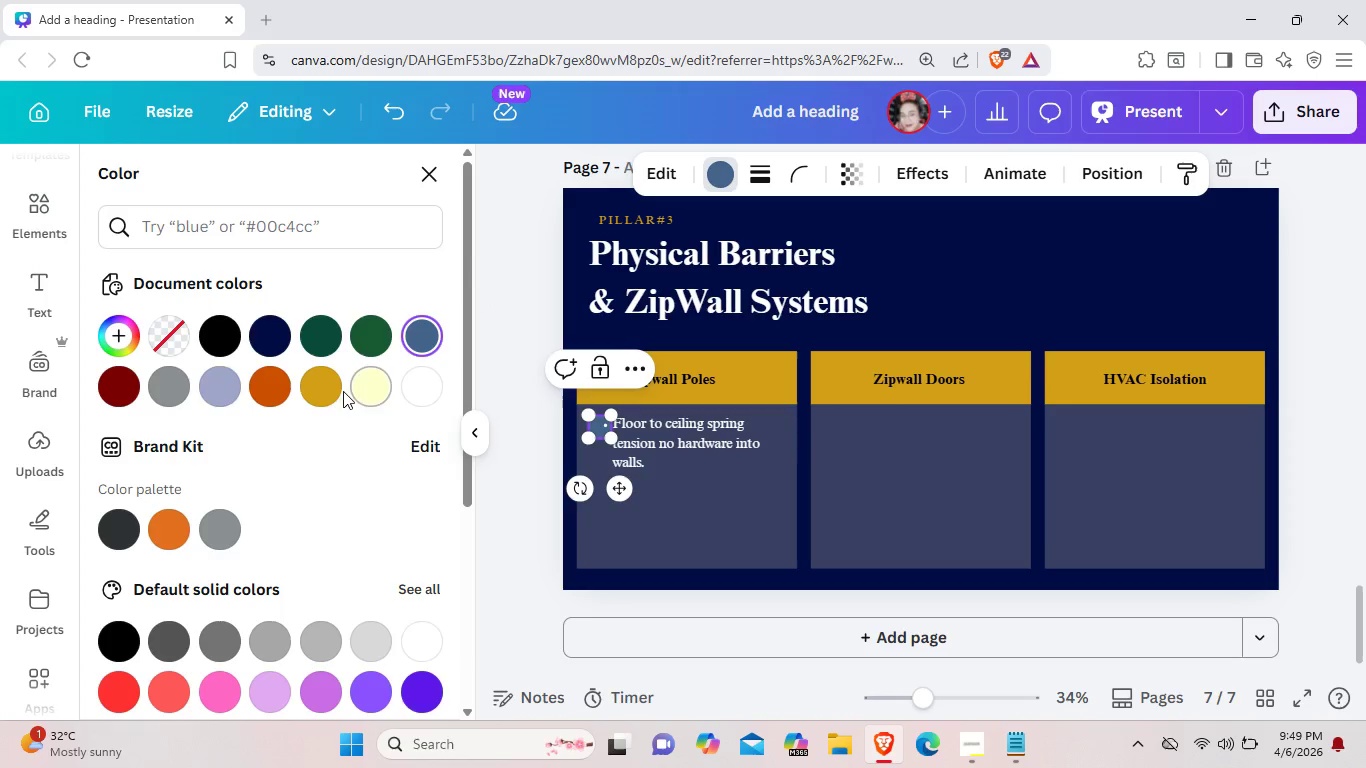 
left_click([332, 392])
 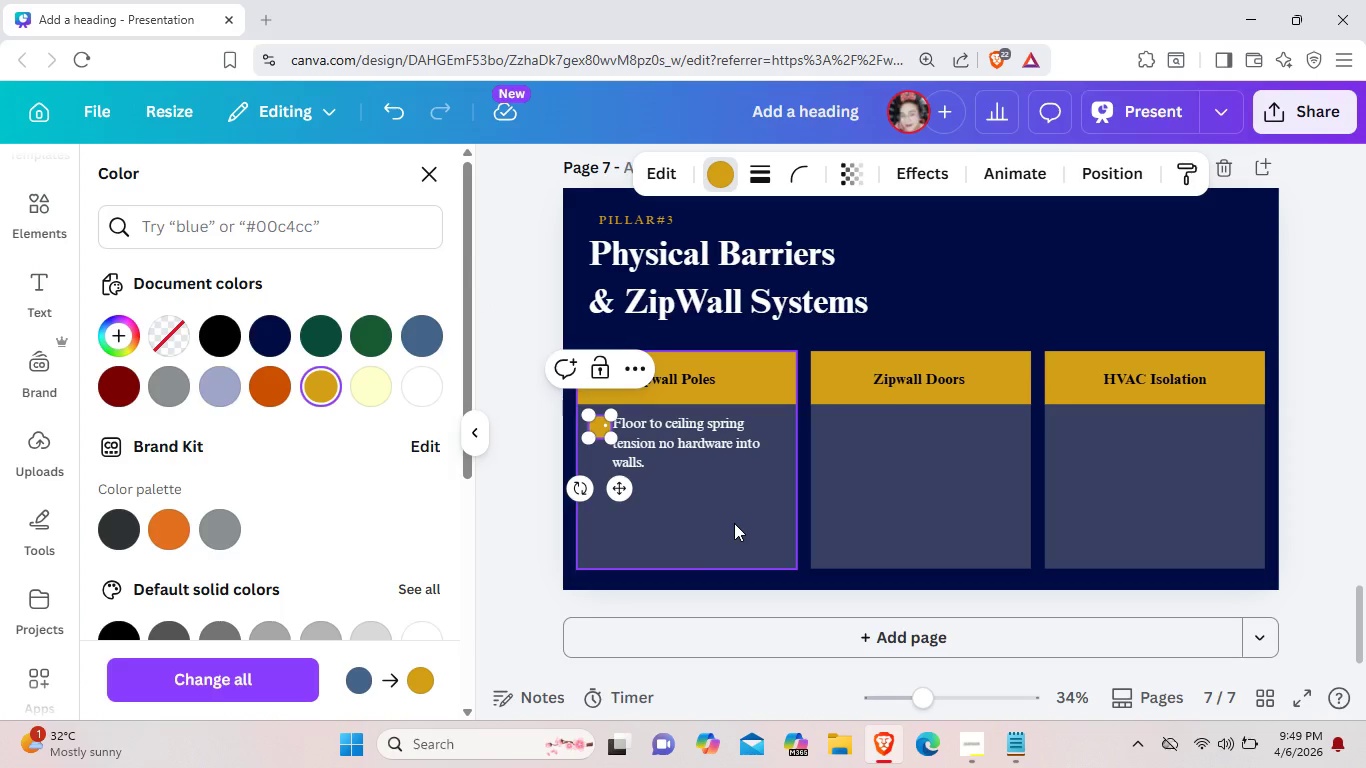 
left_click([734, 523])
 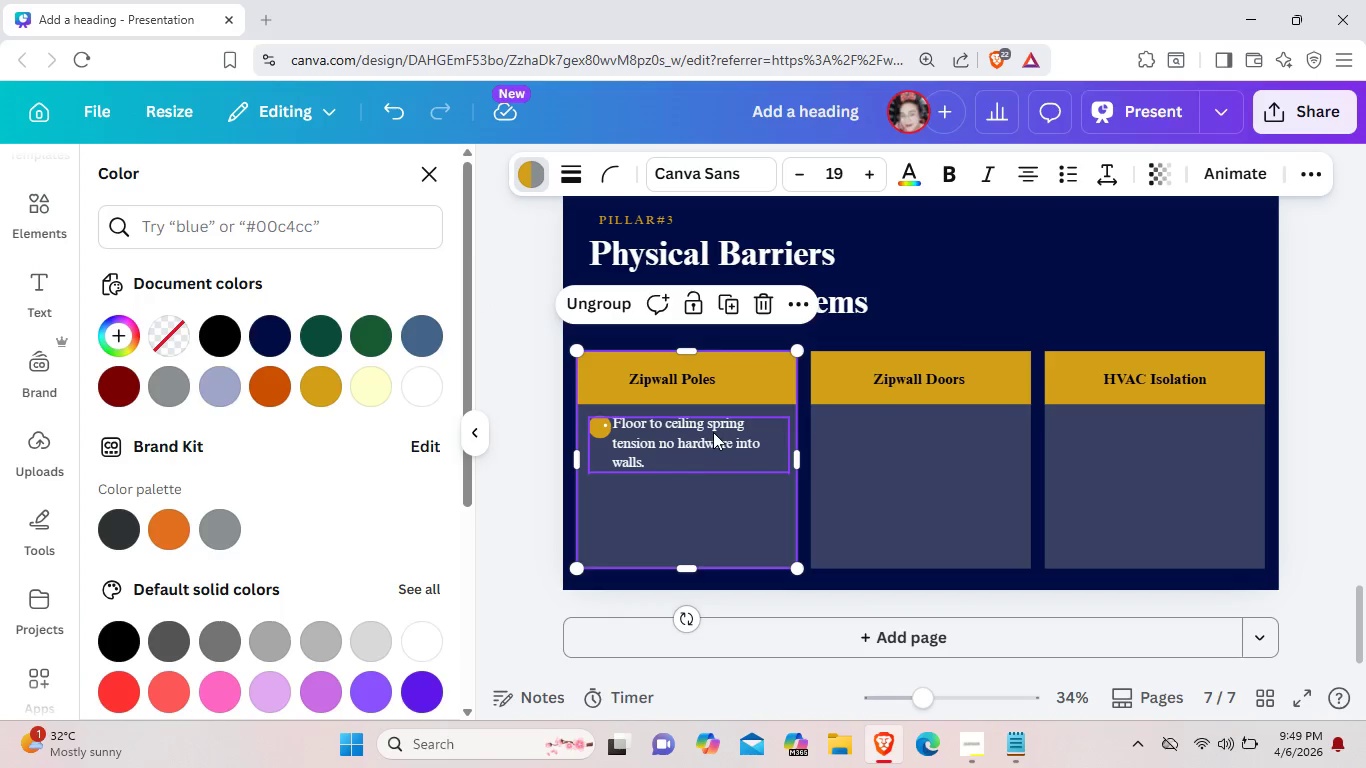 
left_click([713, 432])
 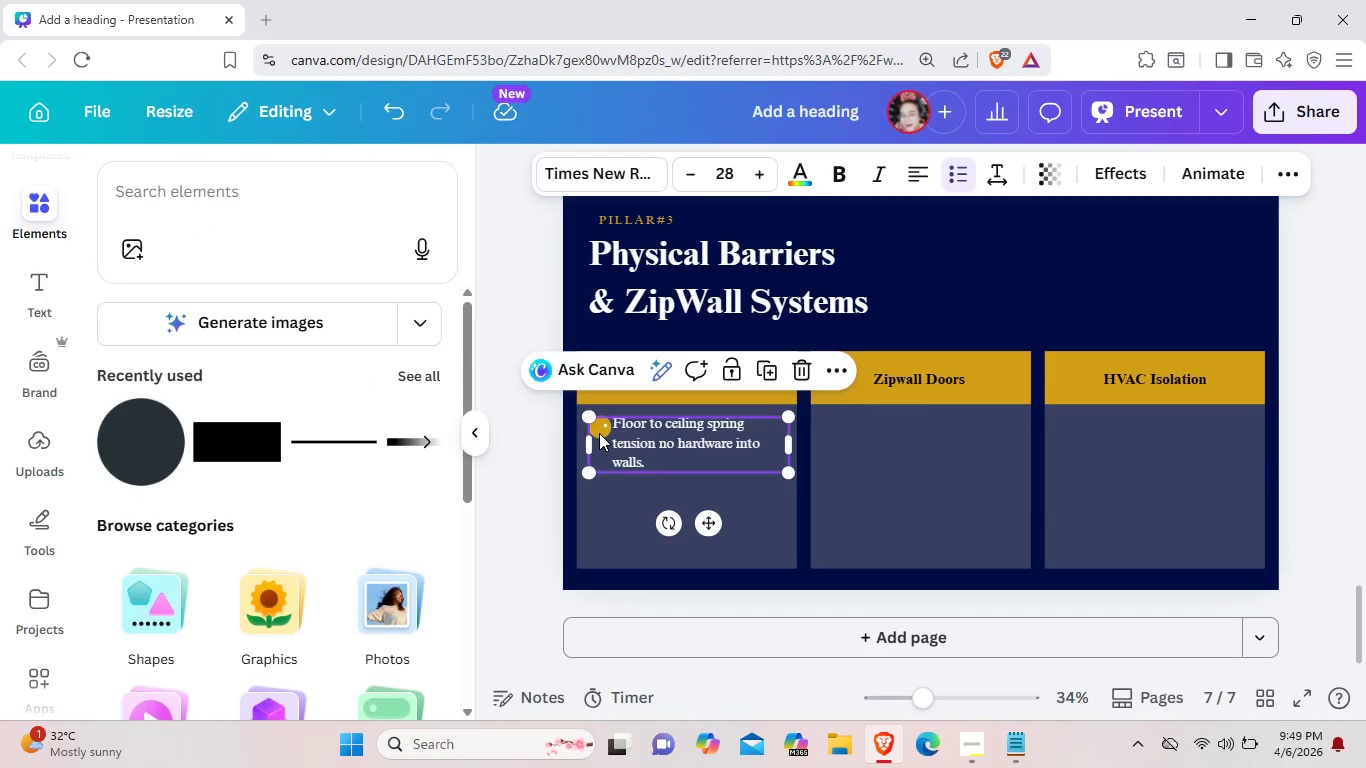 
left_click([599, 433])
 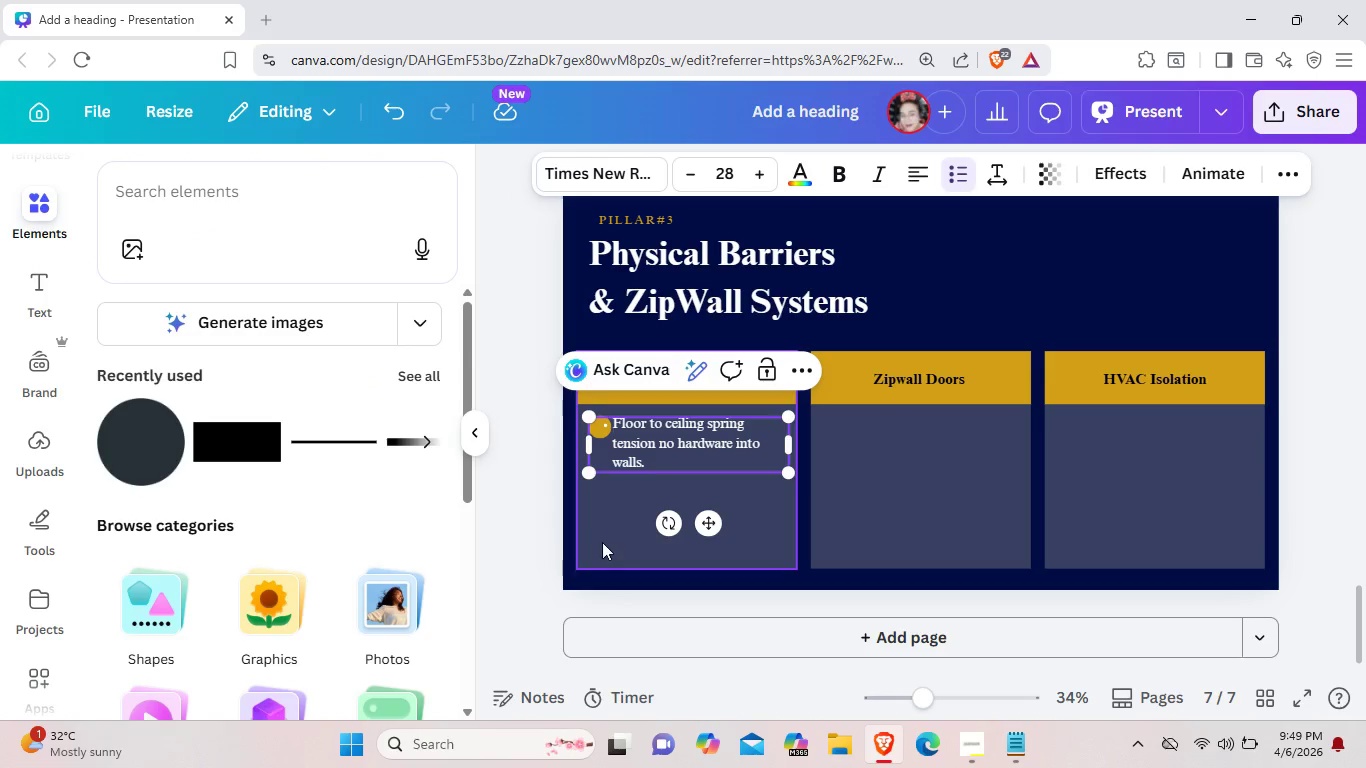 
left_click([601, 542])
 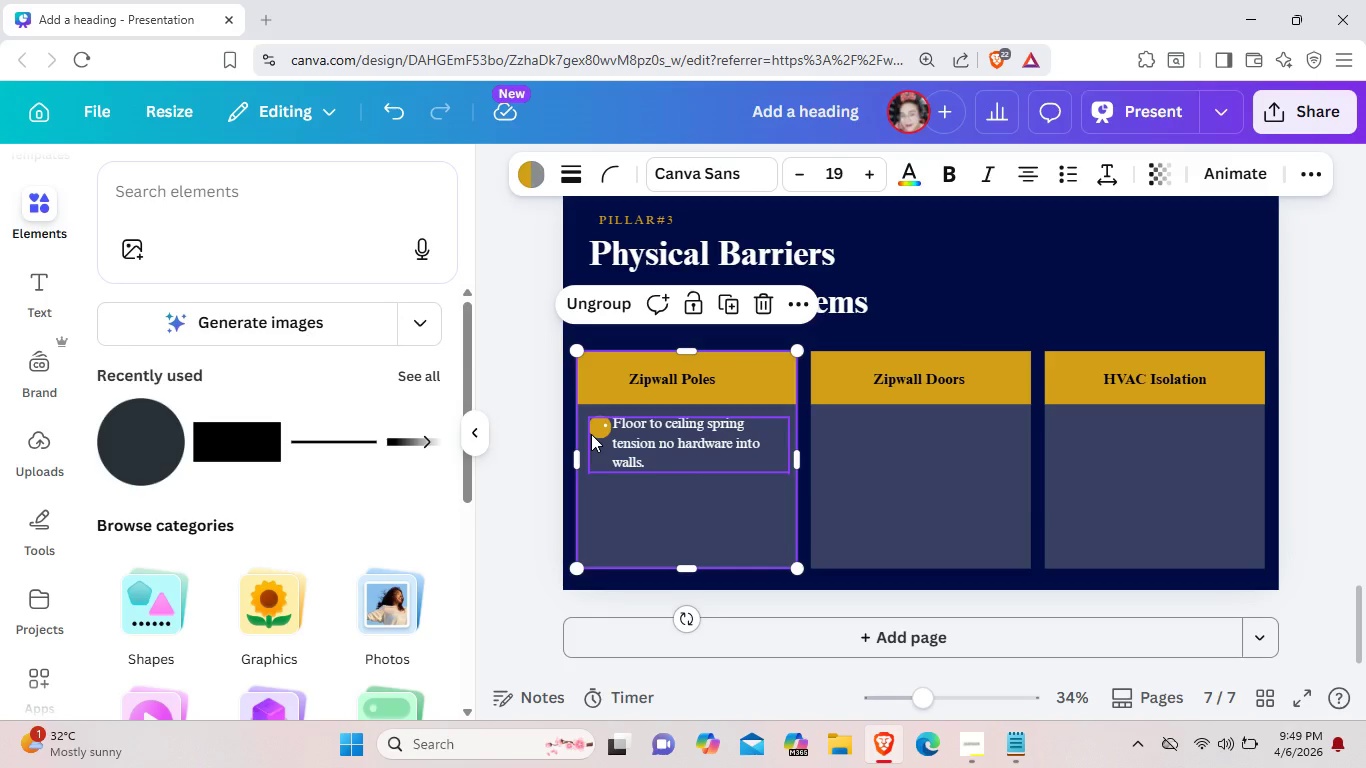 
left_click([591, 434])
 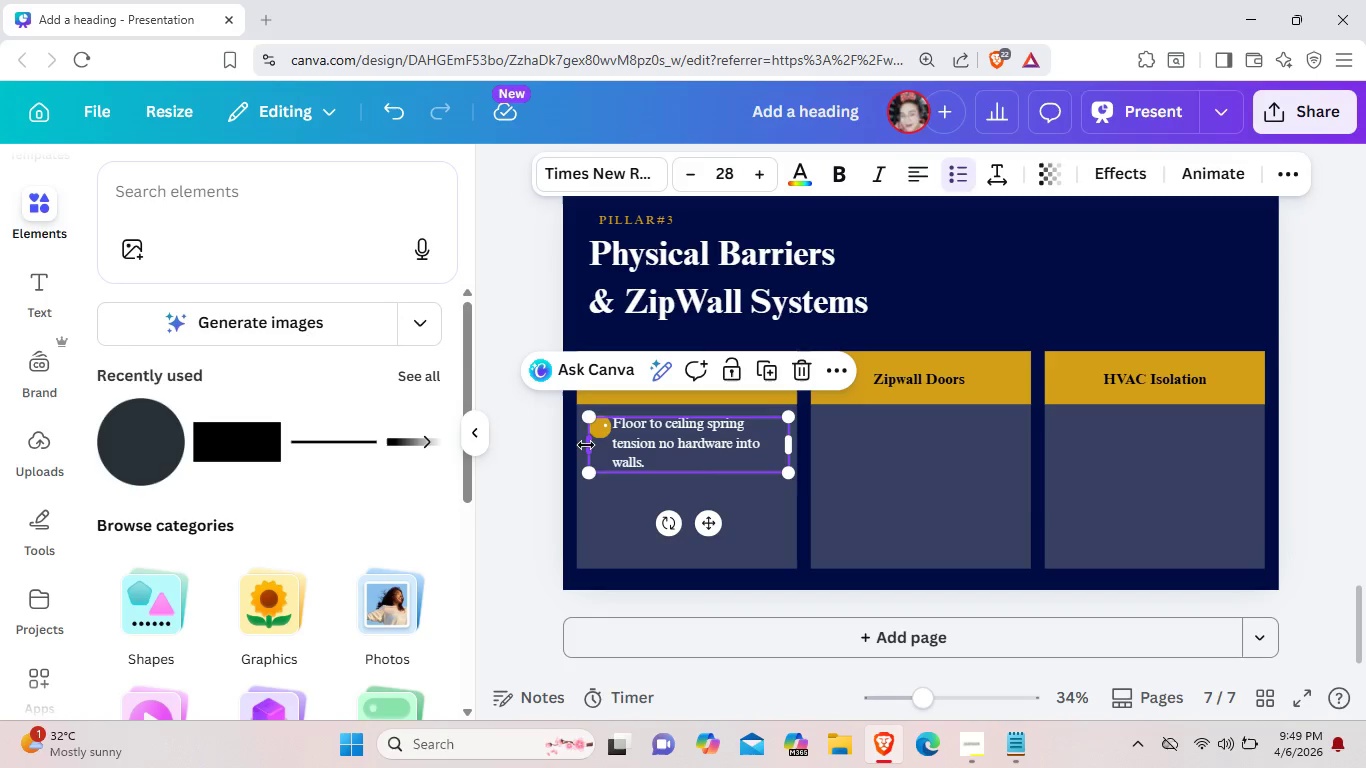 
left_click_drag(start_coordinate=[586, 445], to_coordinate=[579, 445])
 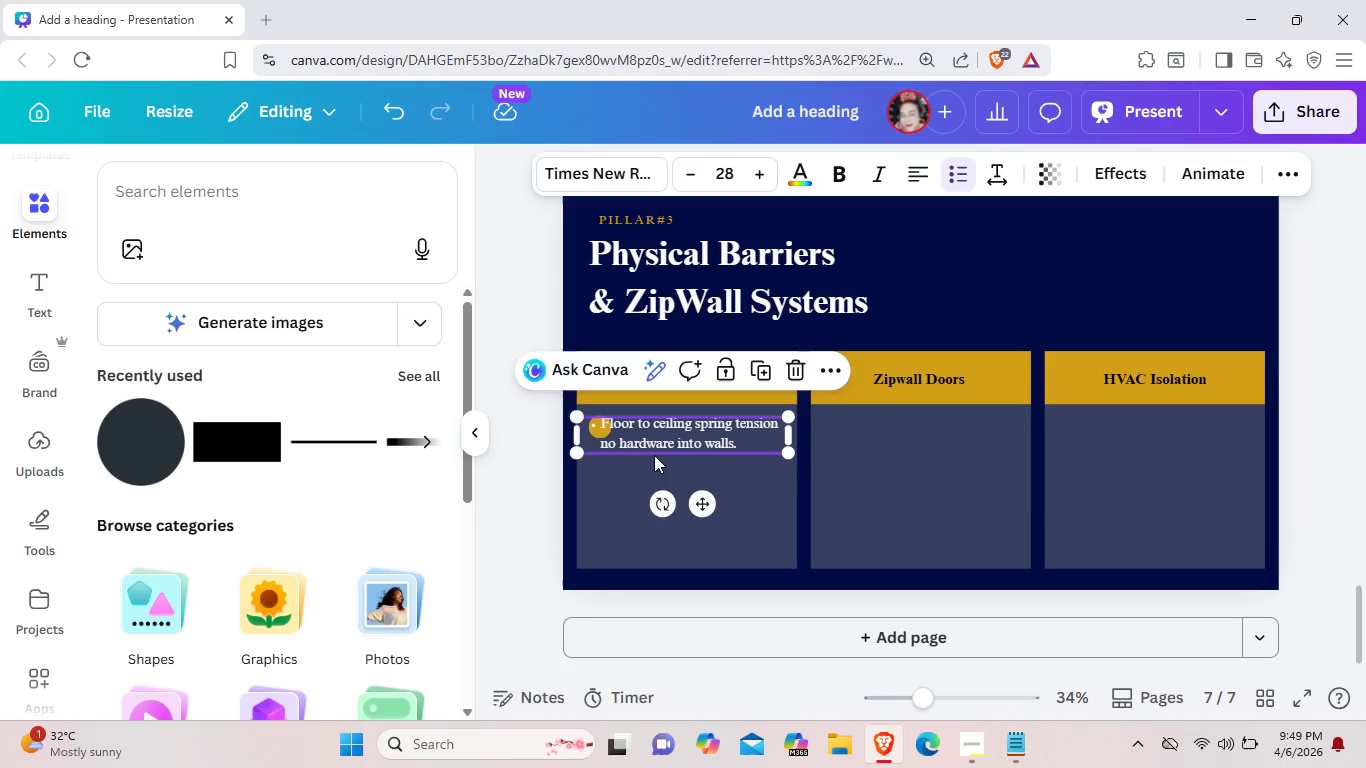 
left_click_drag(start_coordinate=[659, 434], to_coordinate=[652, 472])
 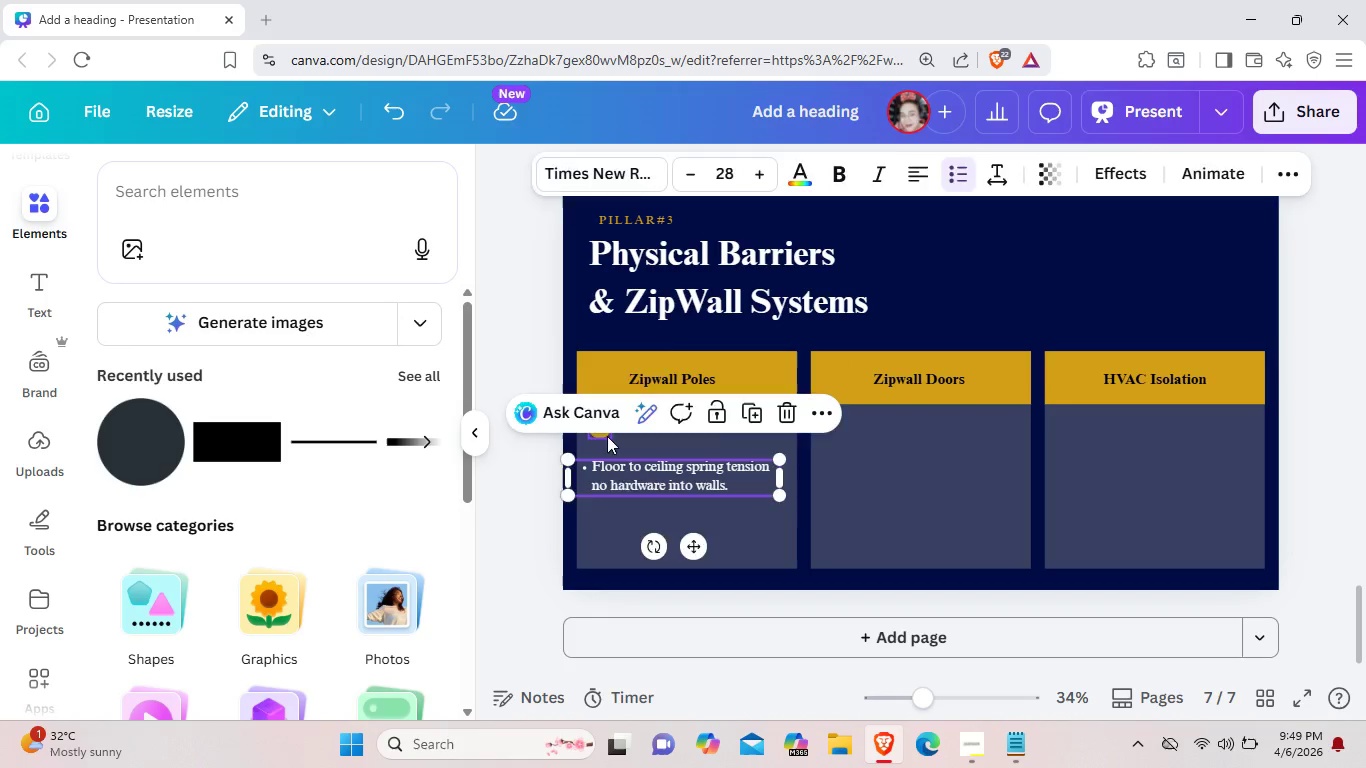 
left_click([607, 436])
 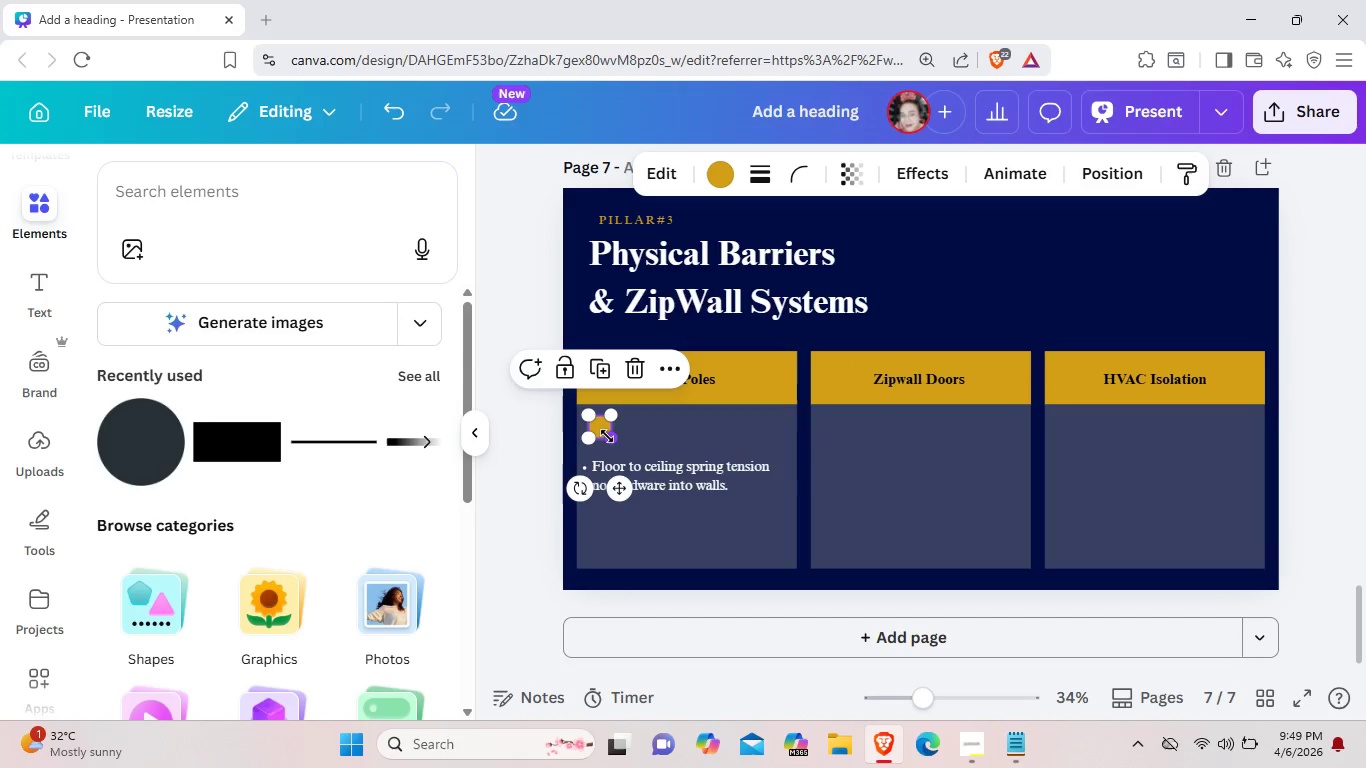 
right_click([607, 436])
 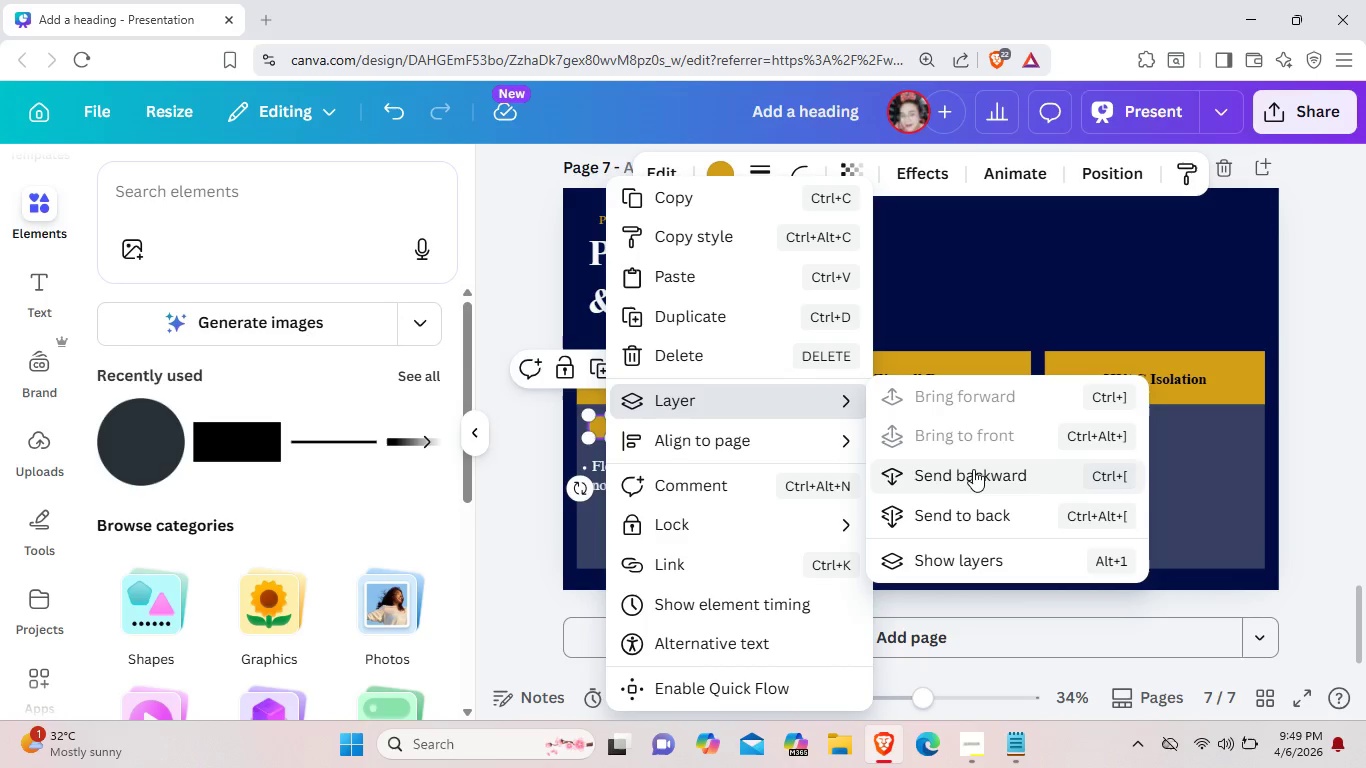 
wait(7.45)
 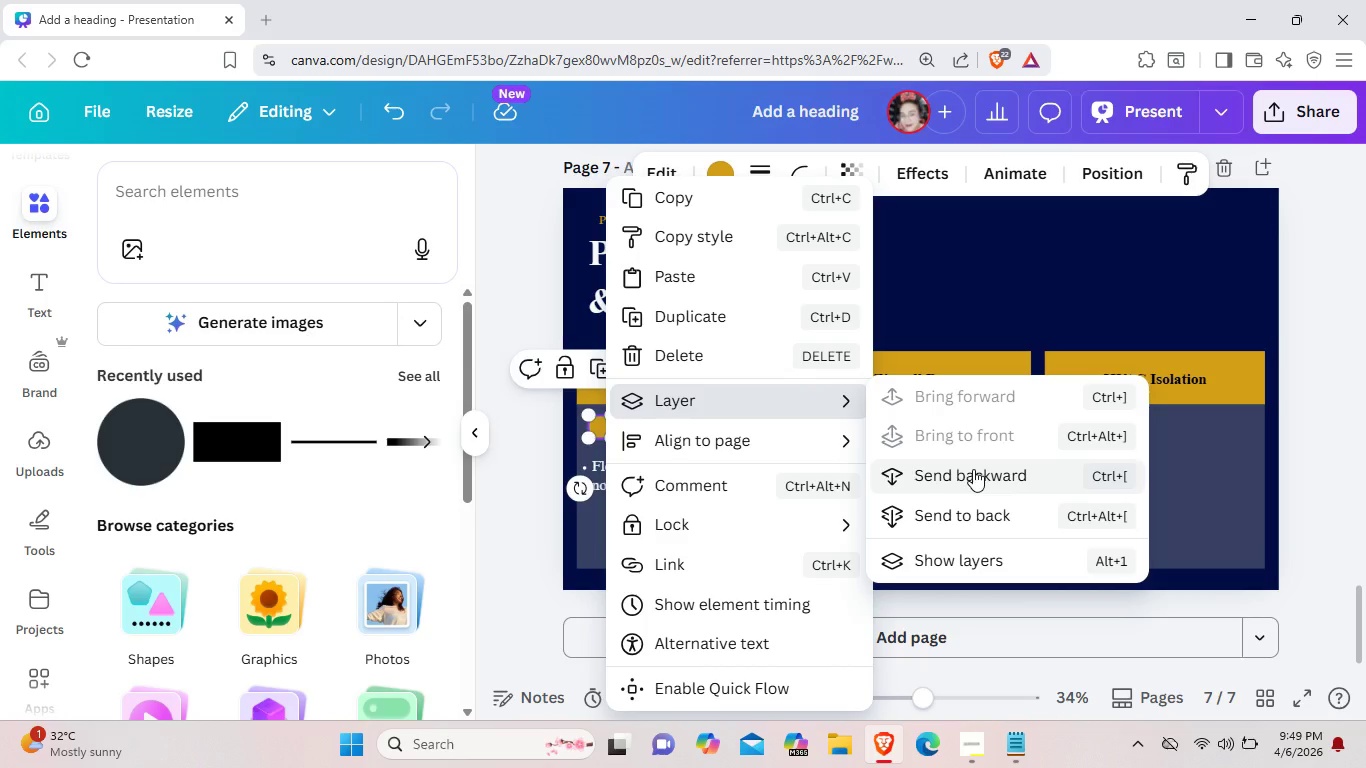 
left_click([584, 528])
 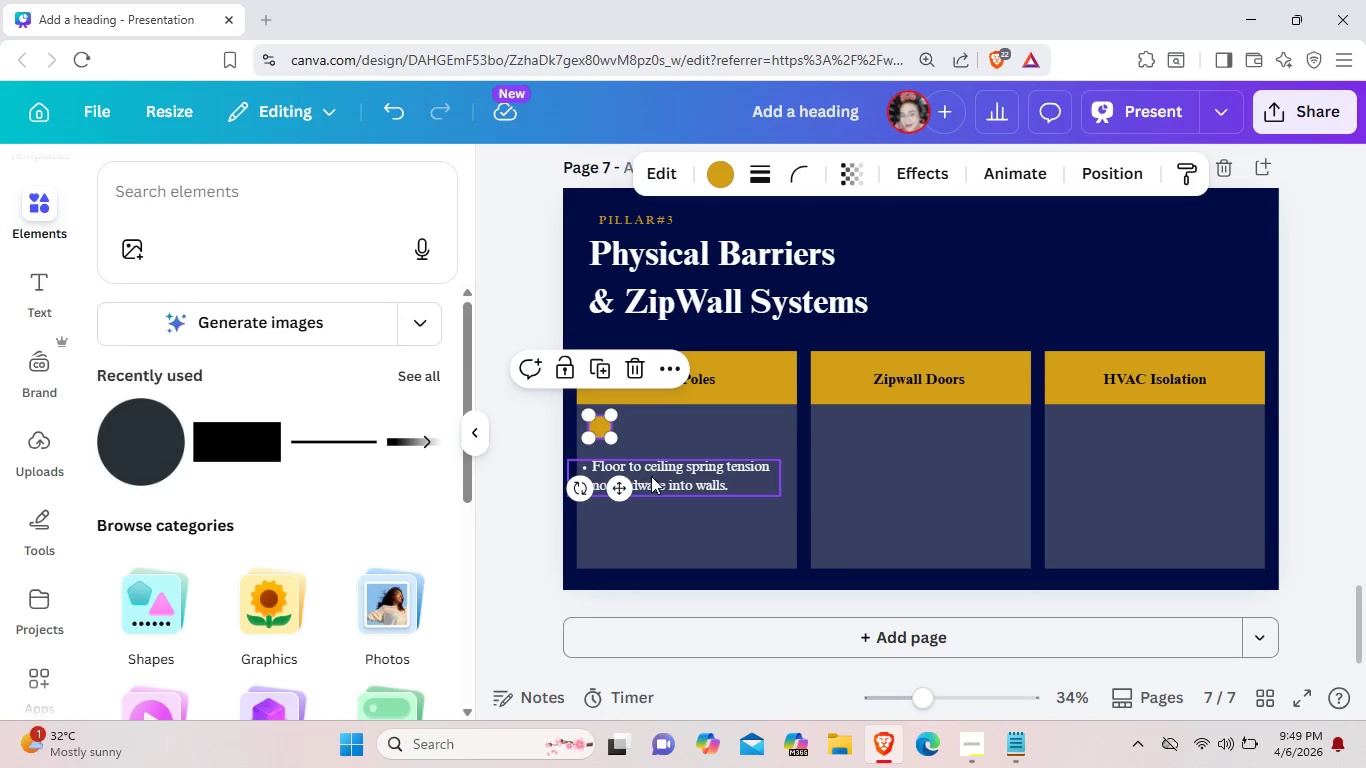 
left_click_drag(start_coordinate=[651, 476], to_coordinate=[666, 440])
 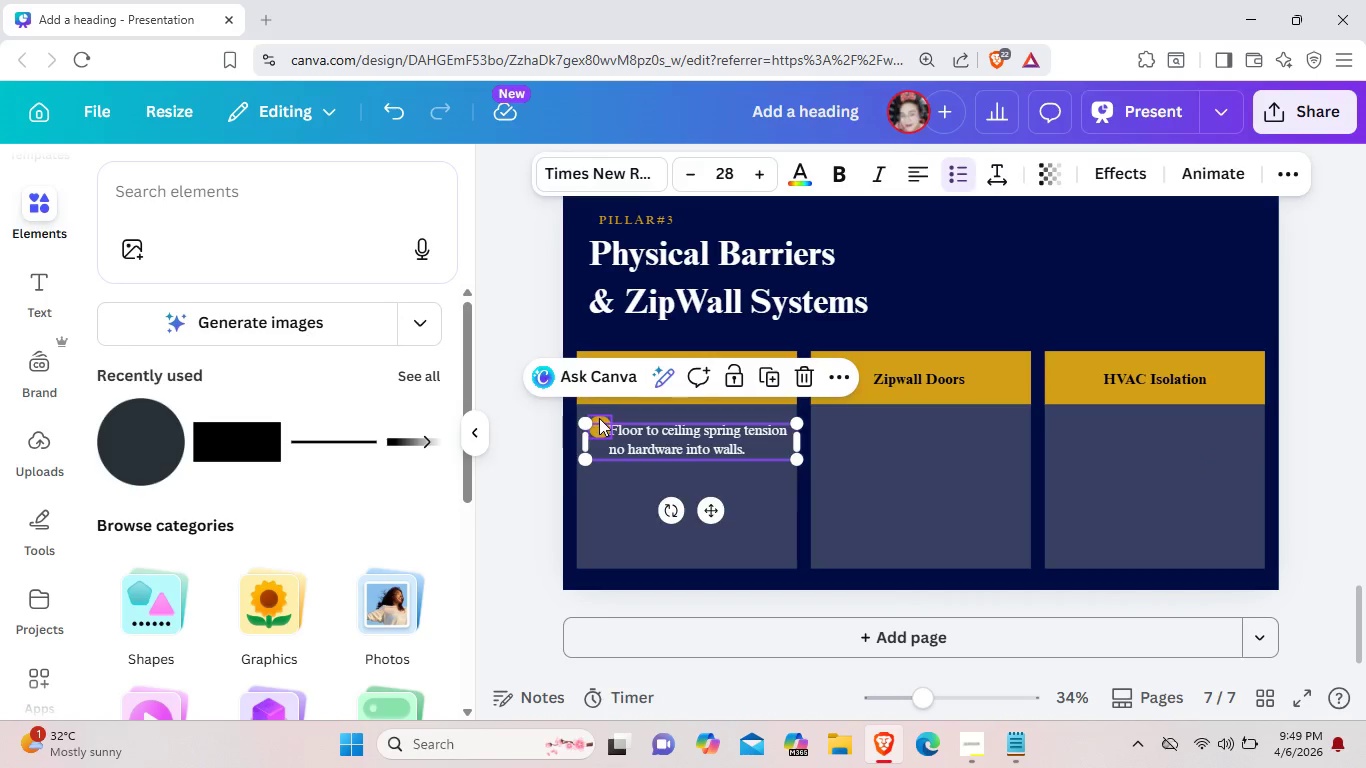 
left_click([599, 418])
 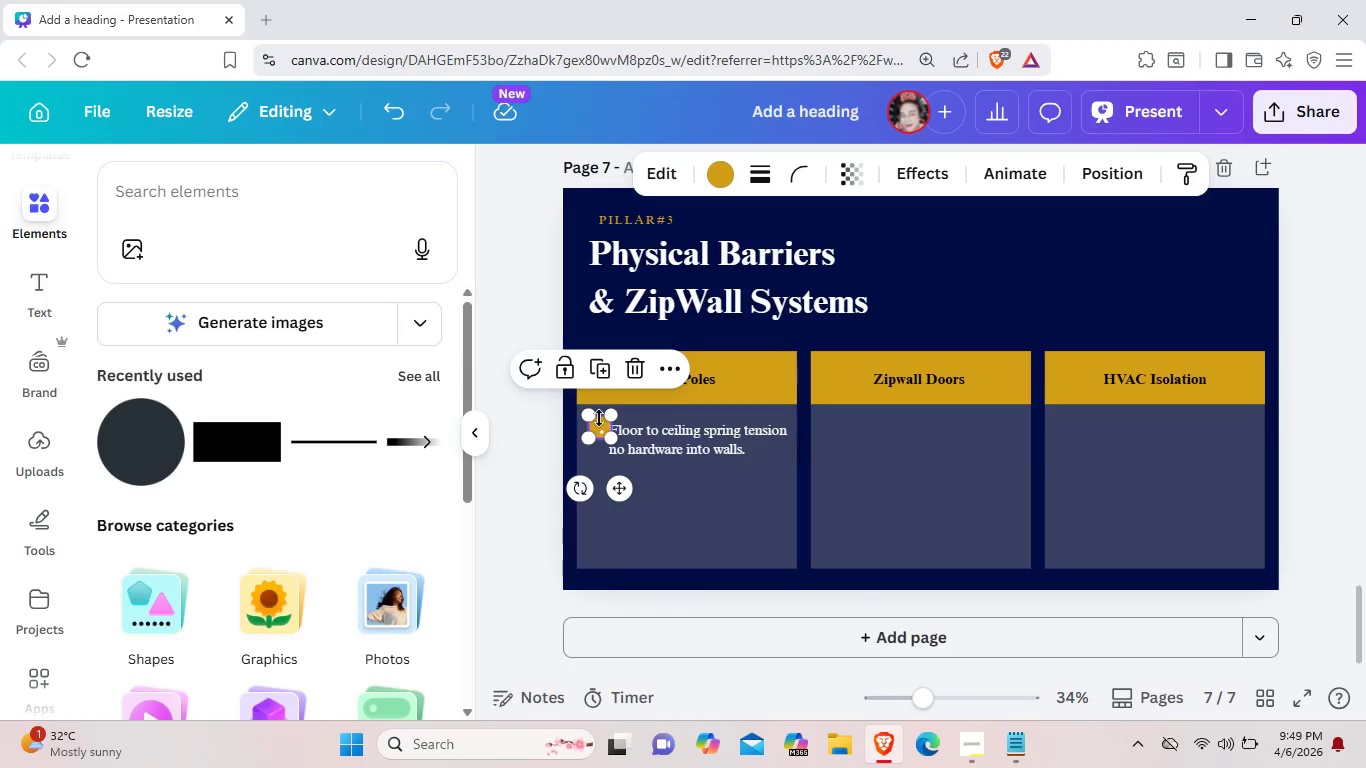 
right_click([599, 418])
 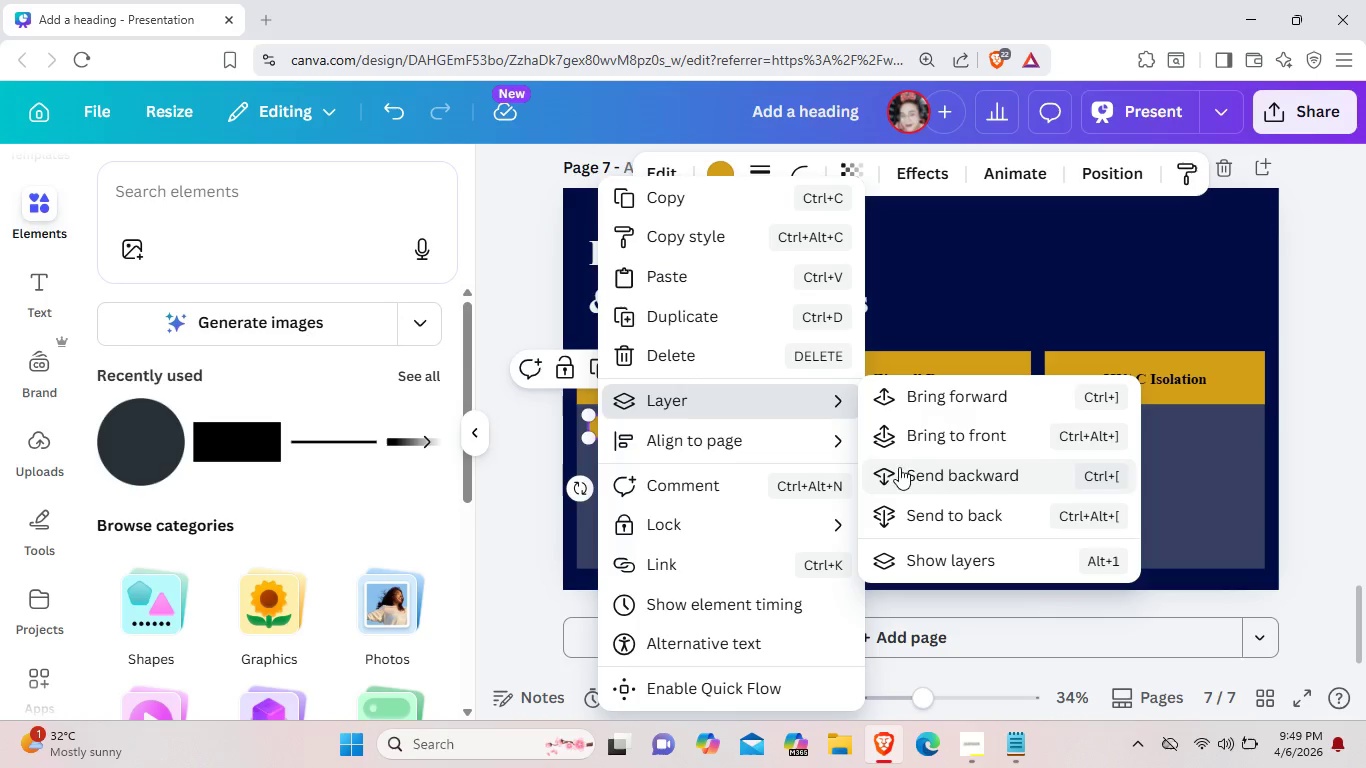 
left_click([908, 447])
 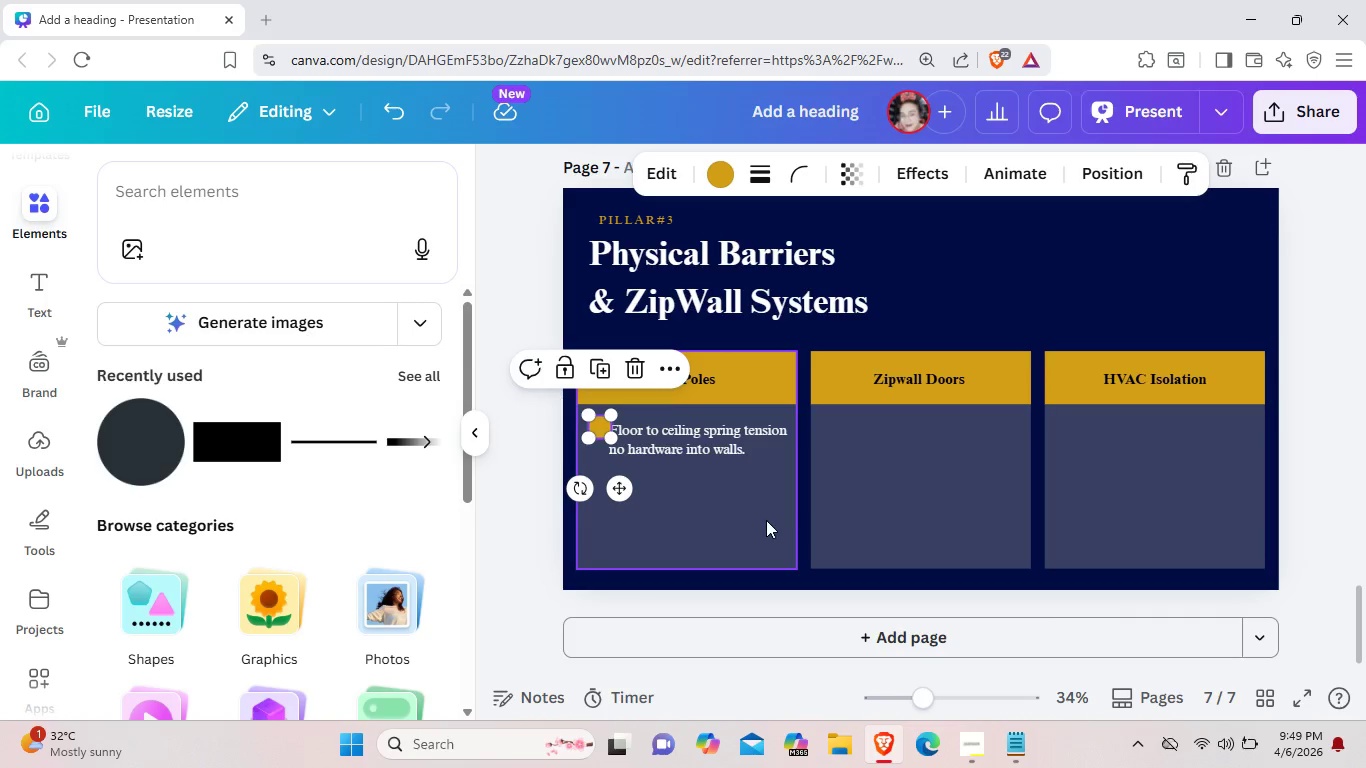 
left_click([766, 520])
 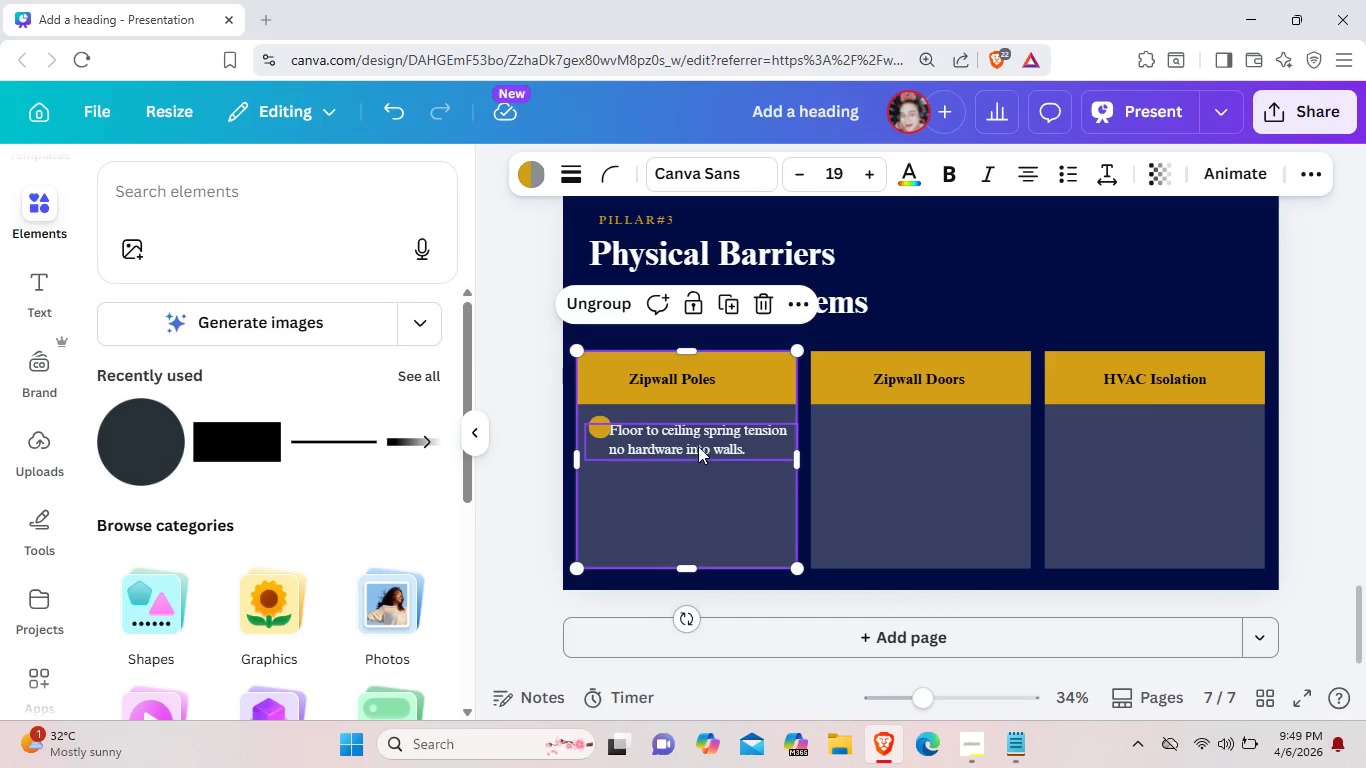 
left_click_drag(start_coordinate=[698, 446], to_coordinate=[701, 438])
 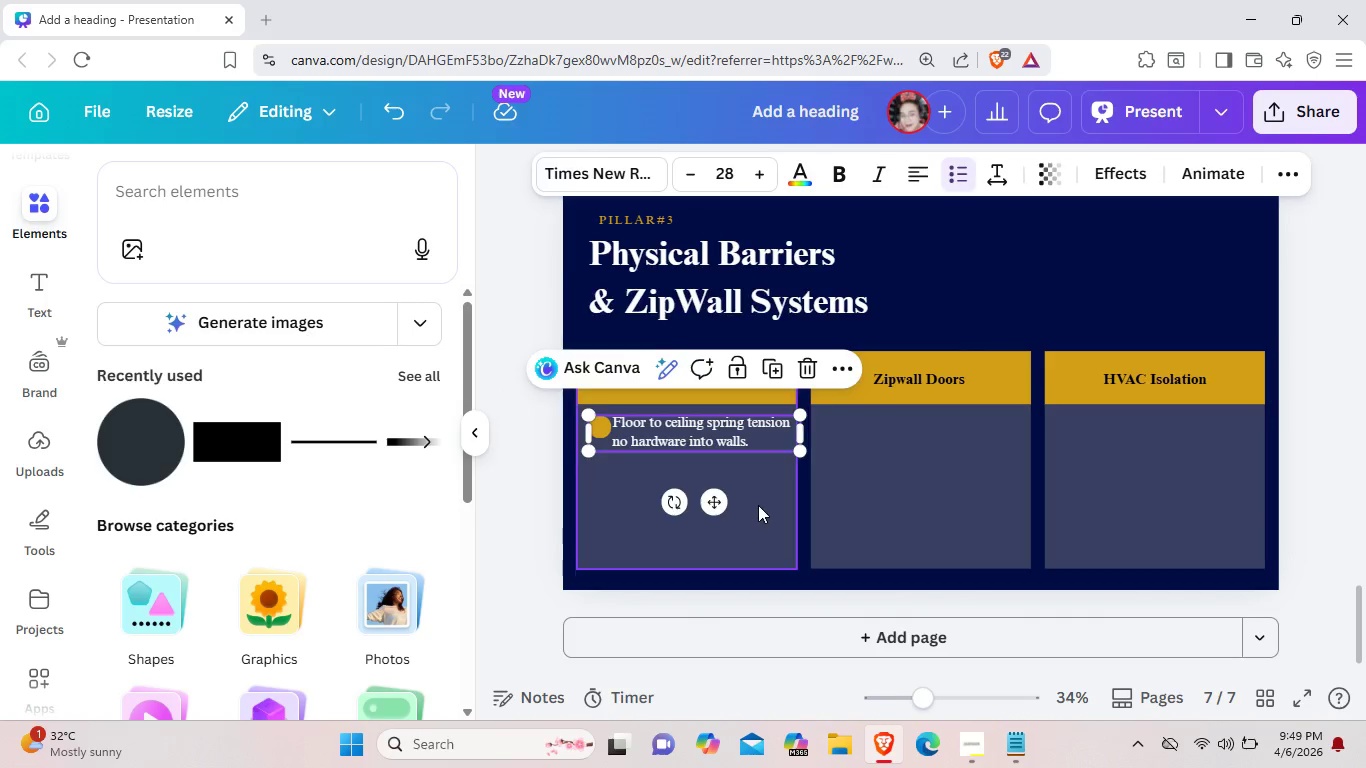 
left_click([758, 505])
 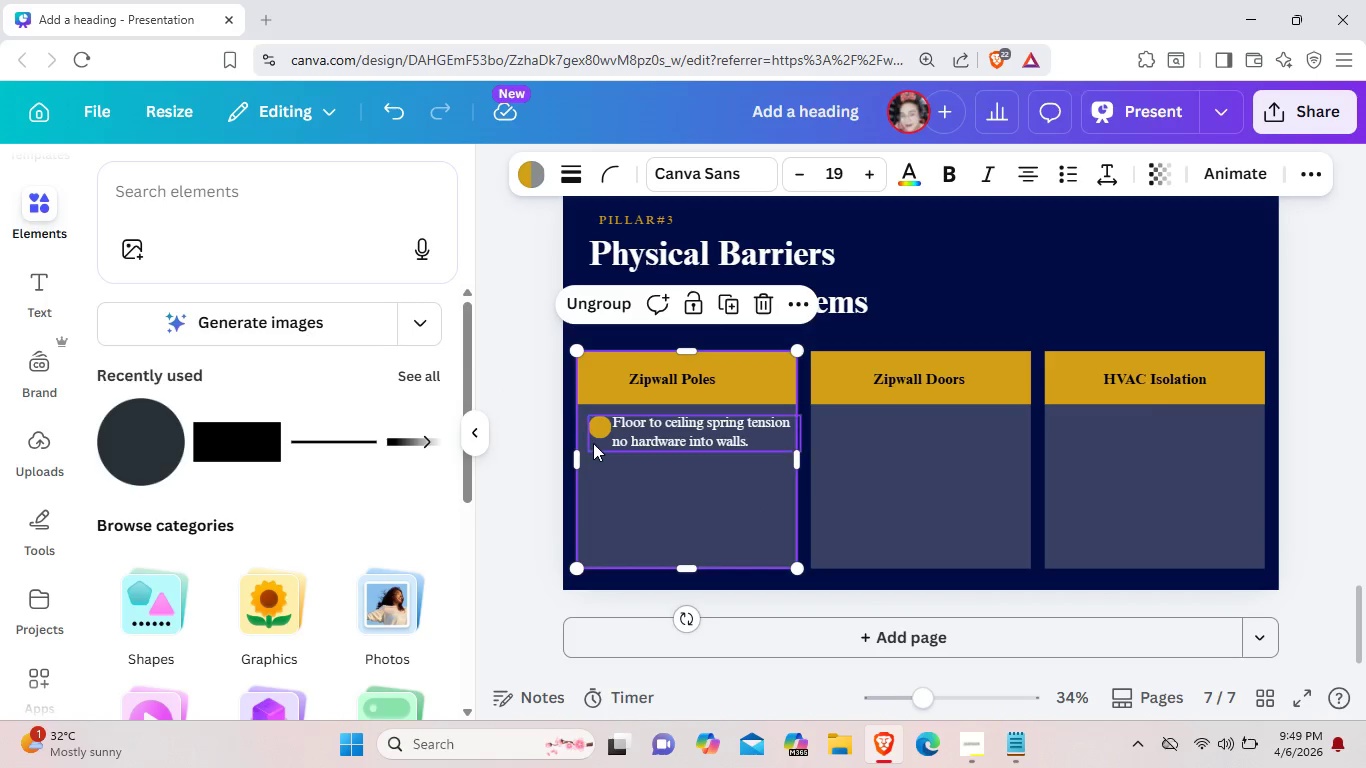 
left_click([598, 435])
 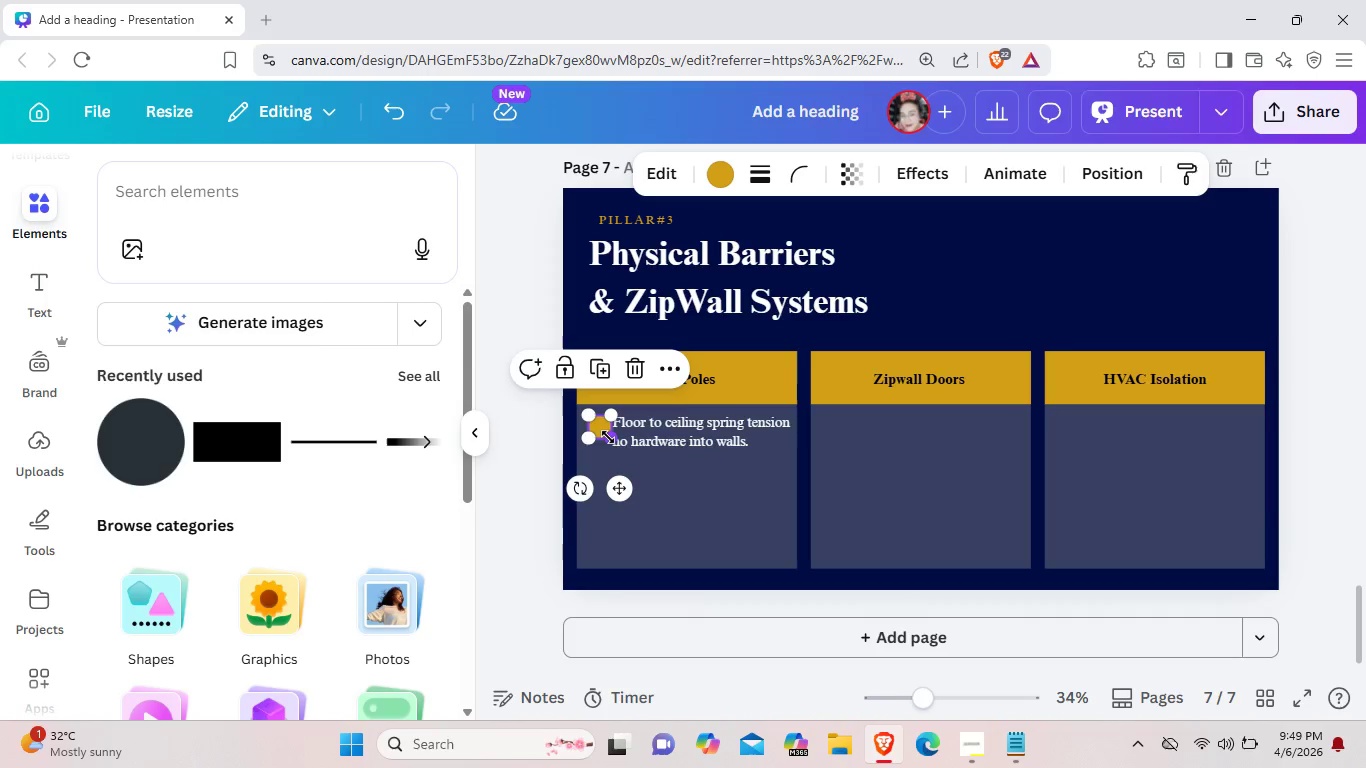 
left_click_drag(start_coordinate=[608, 437], to_coordinate=[603, 431])
 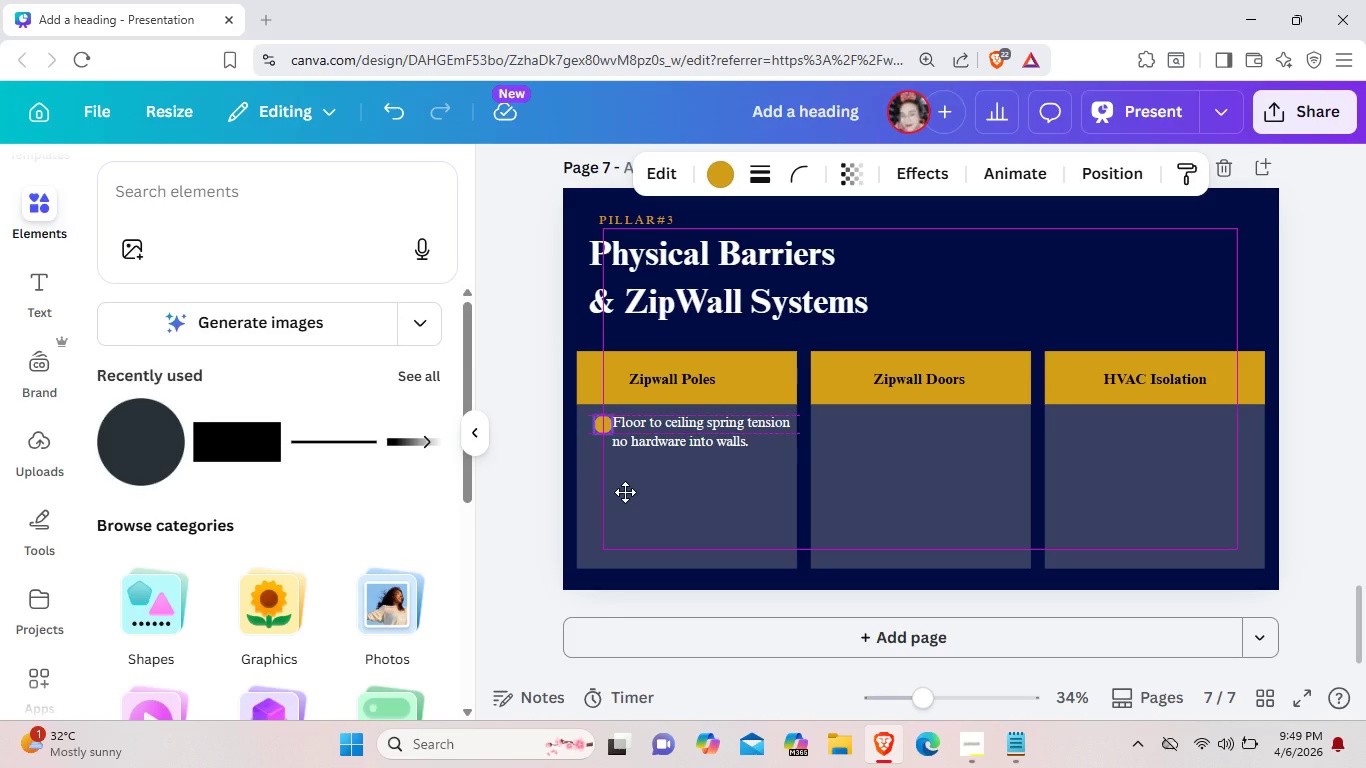 
left_click([745, 502])
 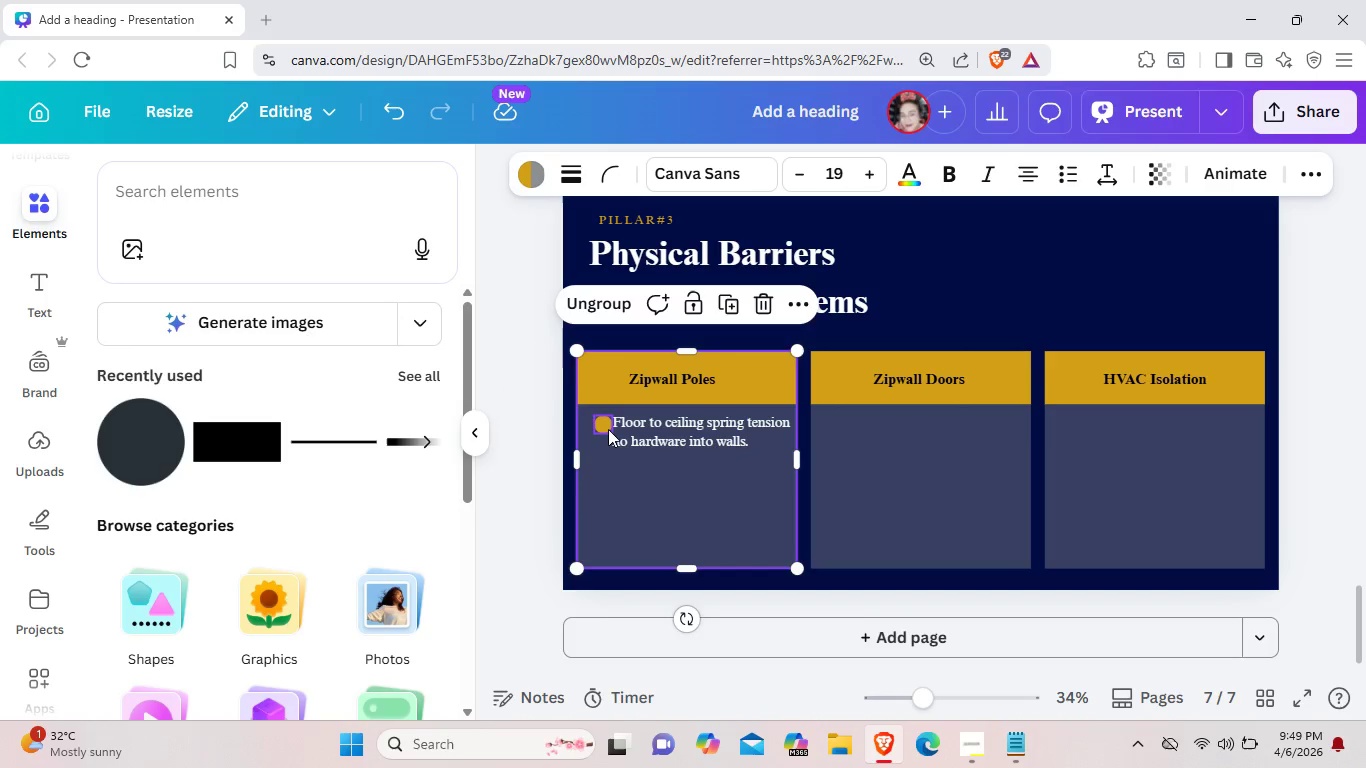 
left_click([608, 429])
 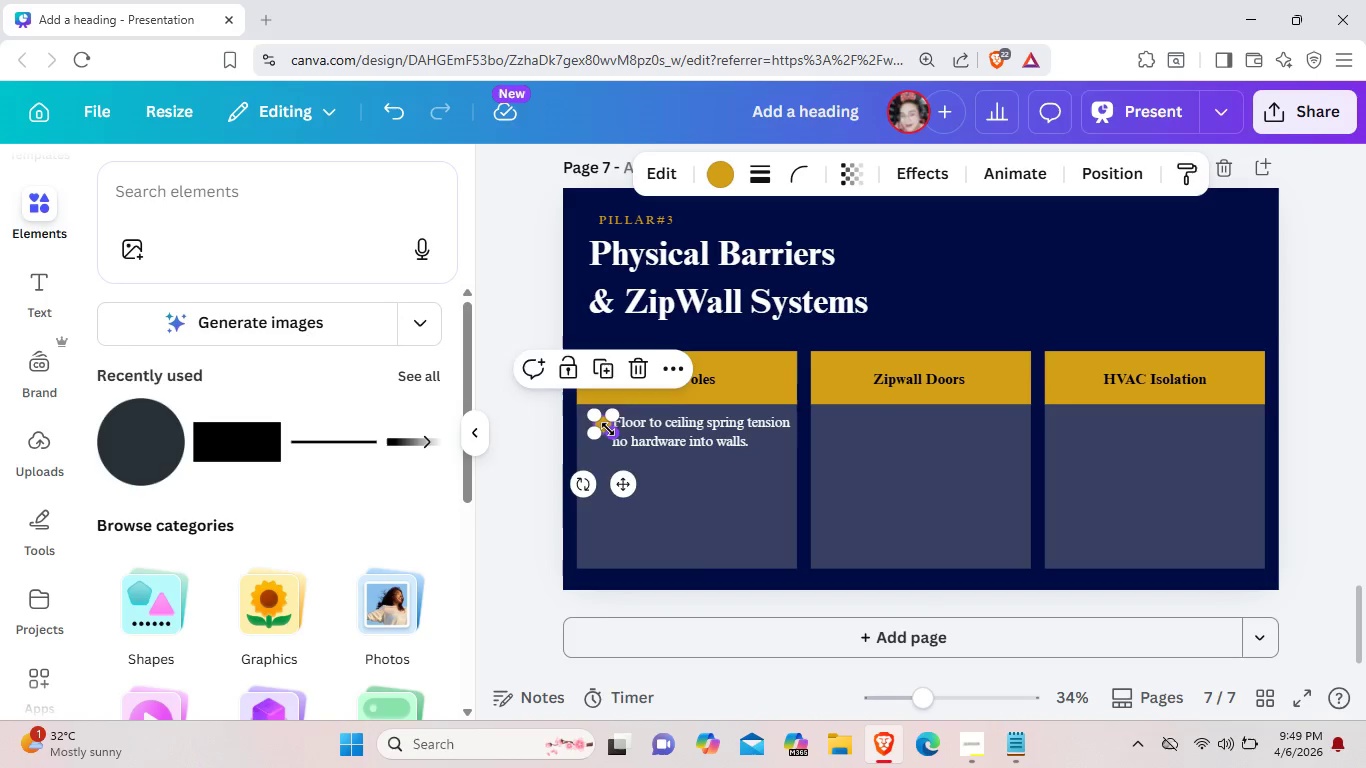 
key(ArrowLeft)
 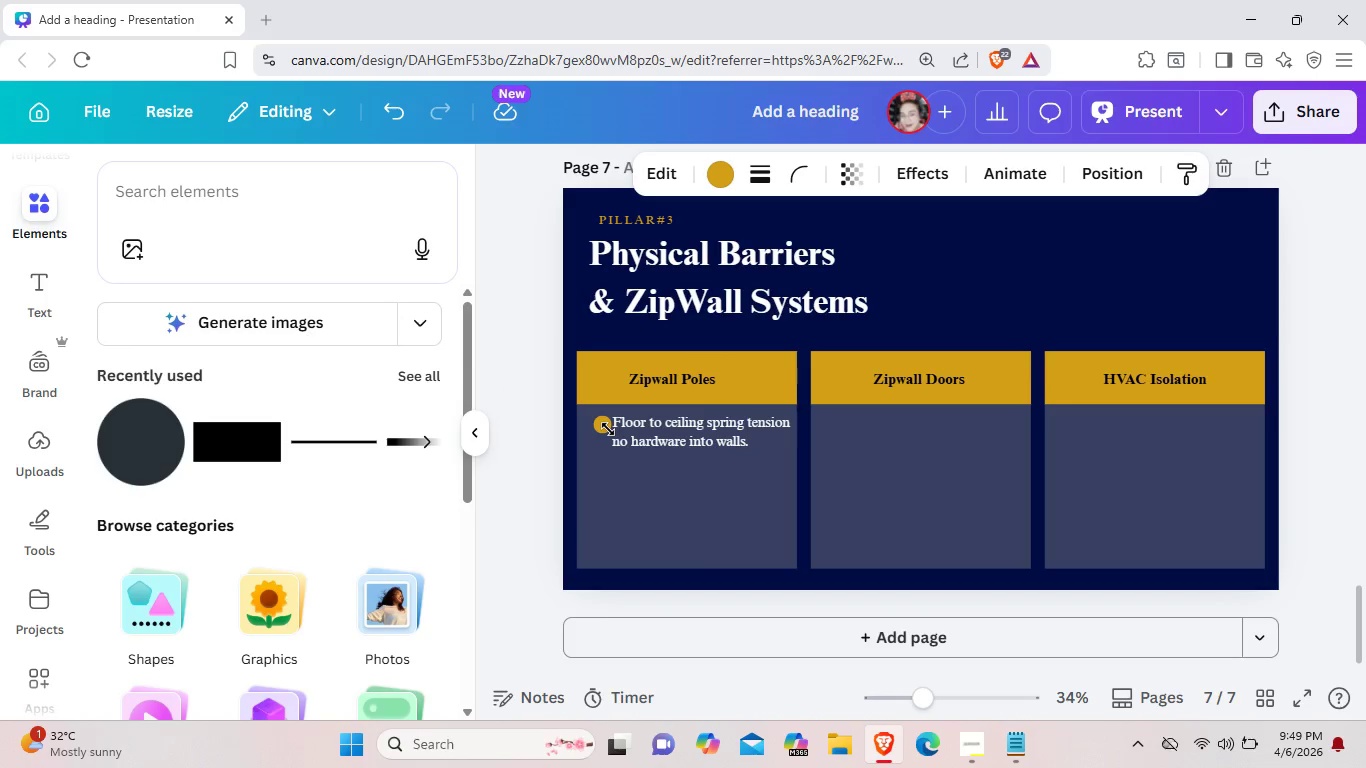 
key(ArrowLeft)
 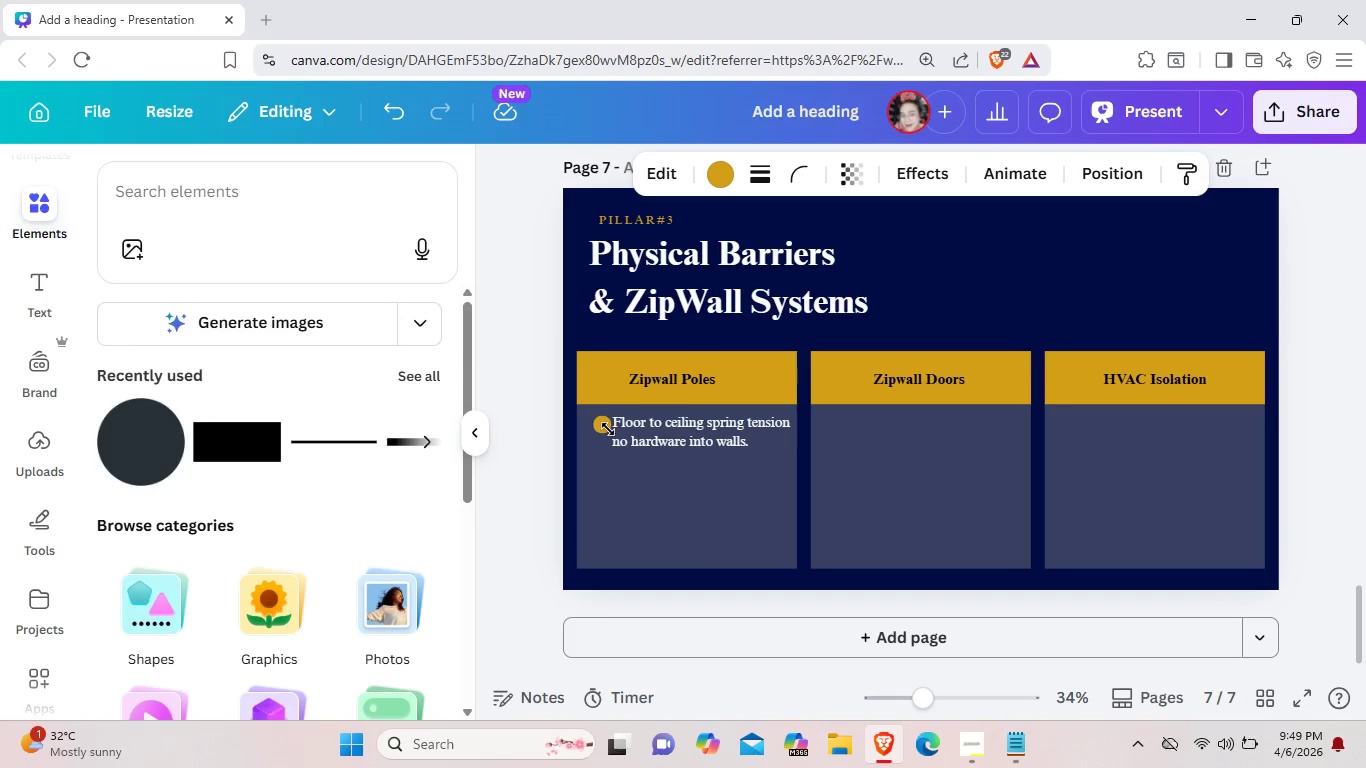 
key(ArrowLeft)
 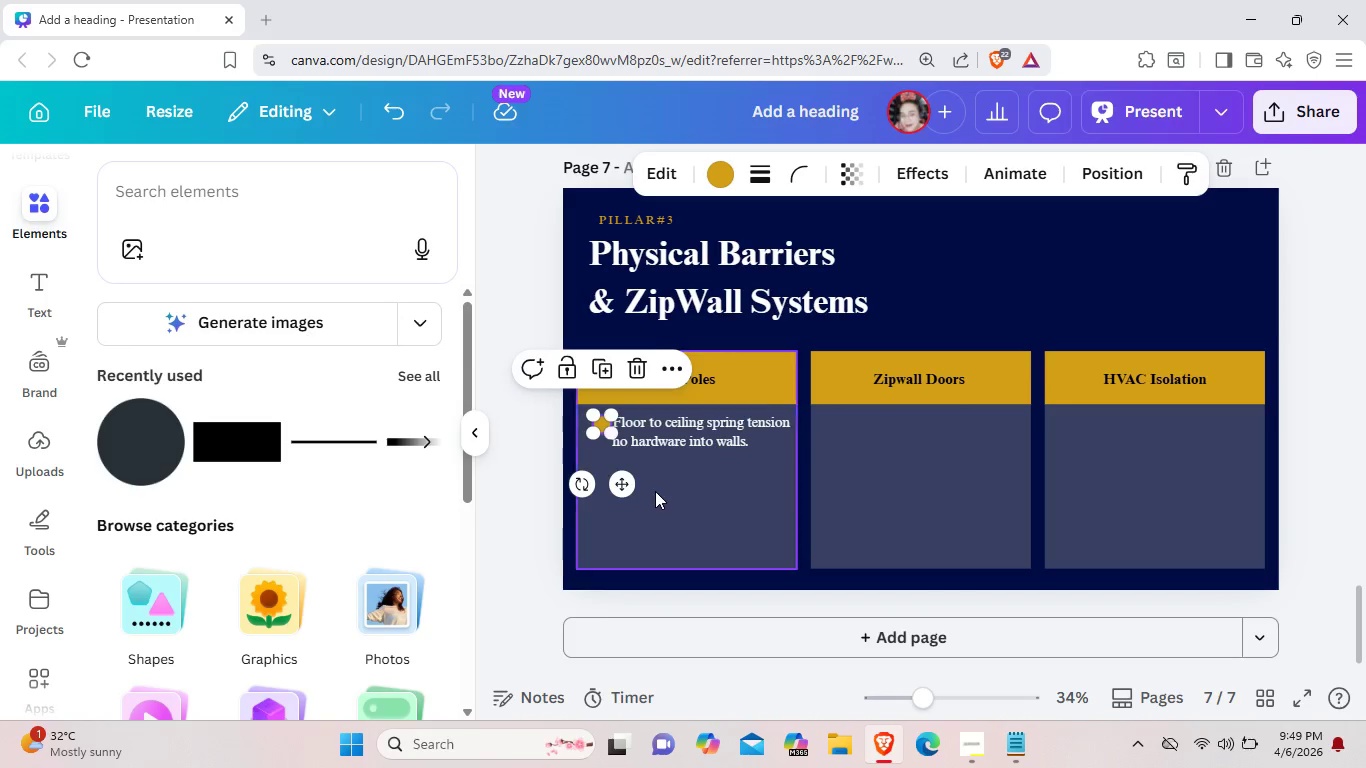 
left_click([668, 491])
 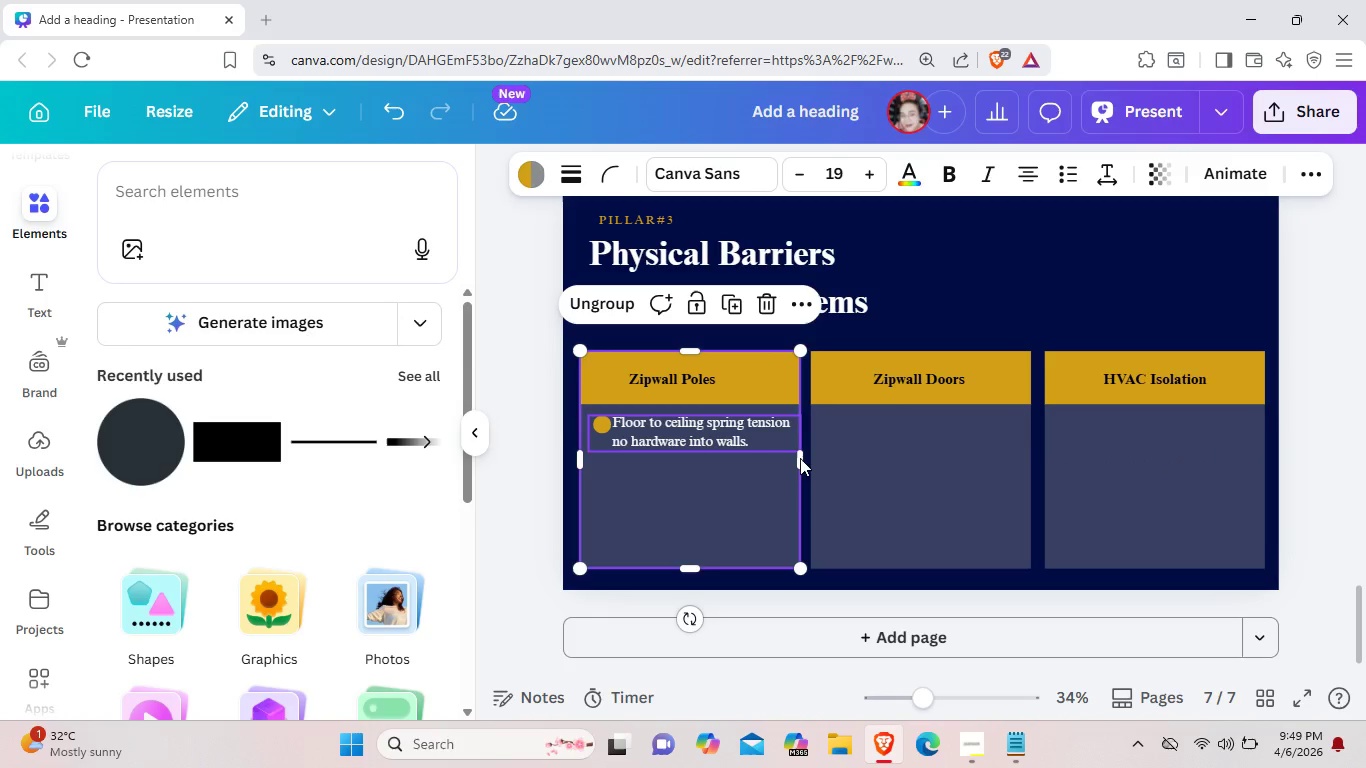 
wait(6.84)
 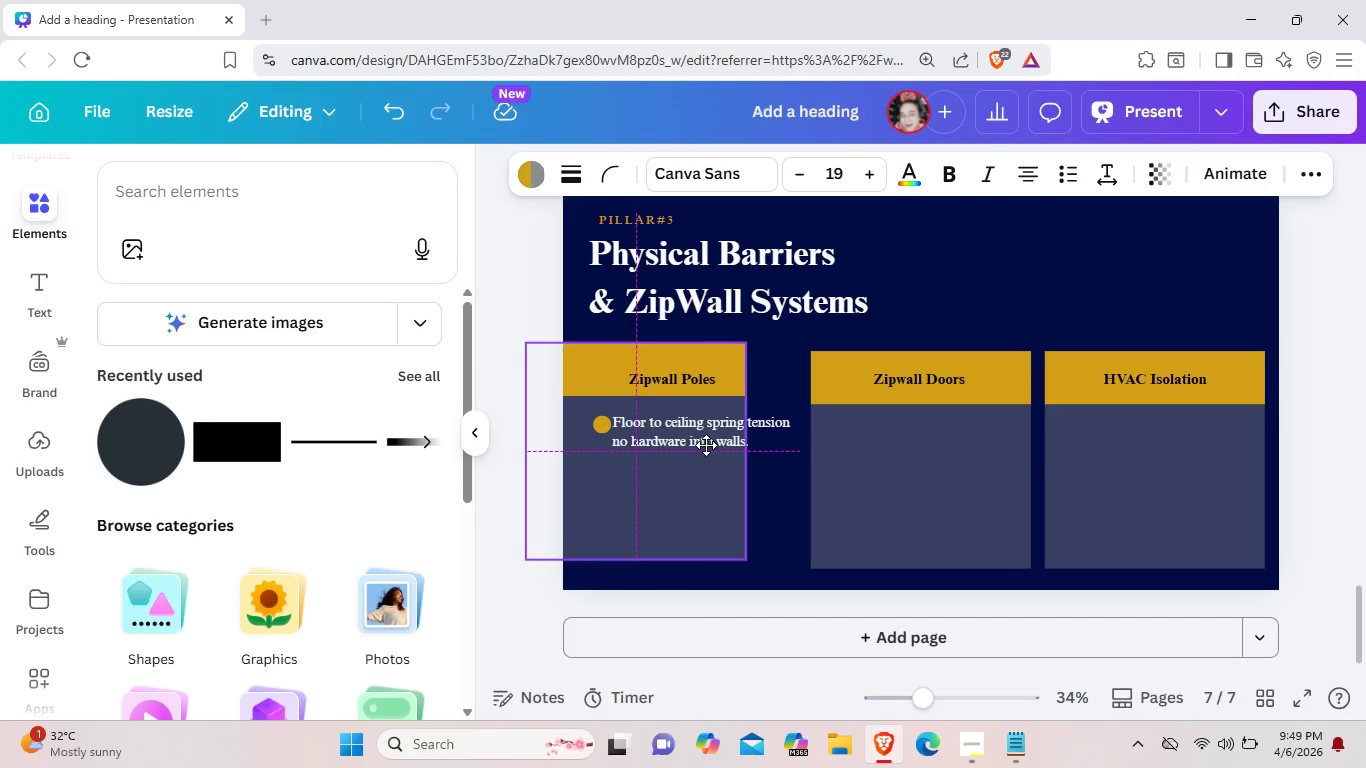 
left_click_drag(start_coordinate=[983, 506], to_coordinate=[986, 511])
 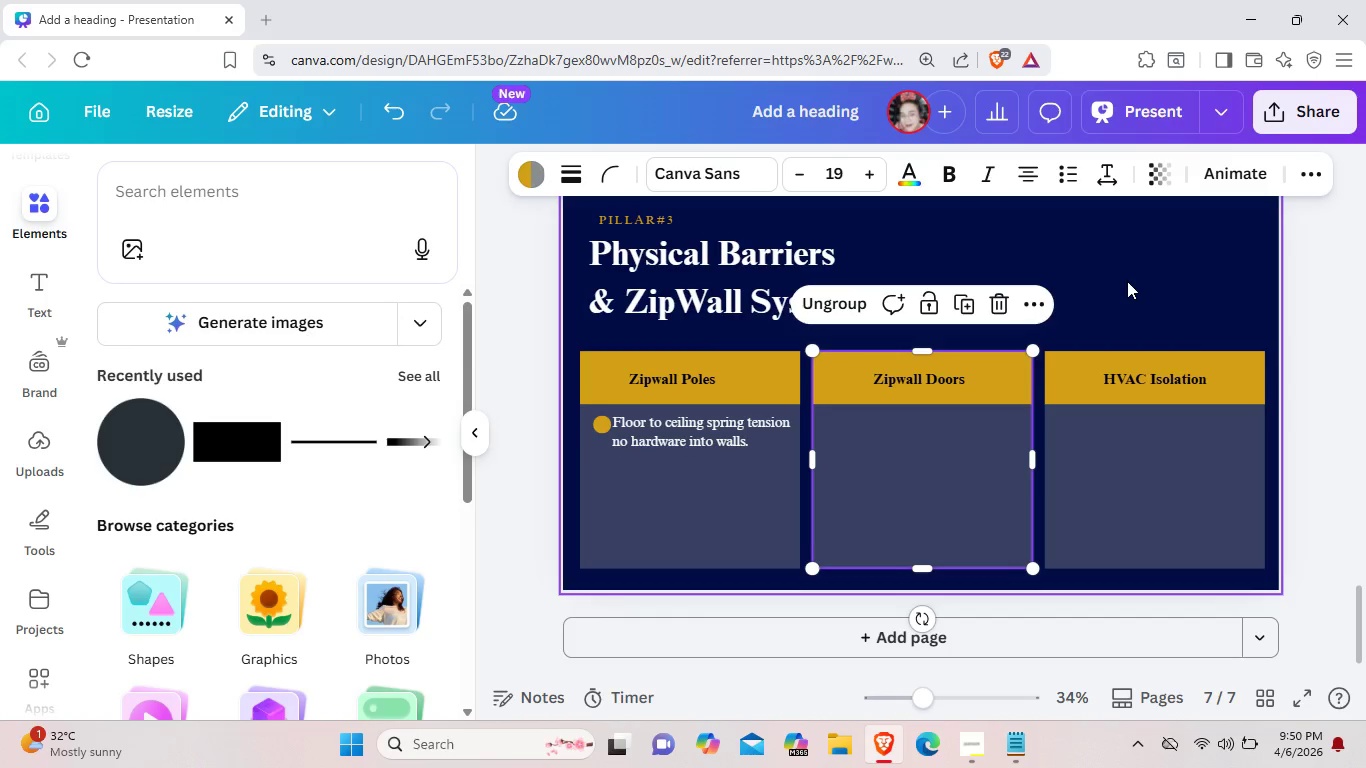 
left_click([1127, 281])
 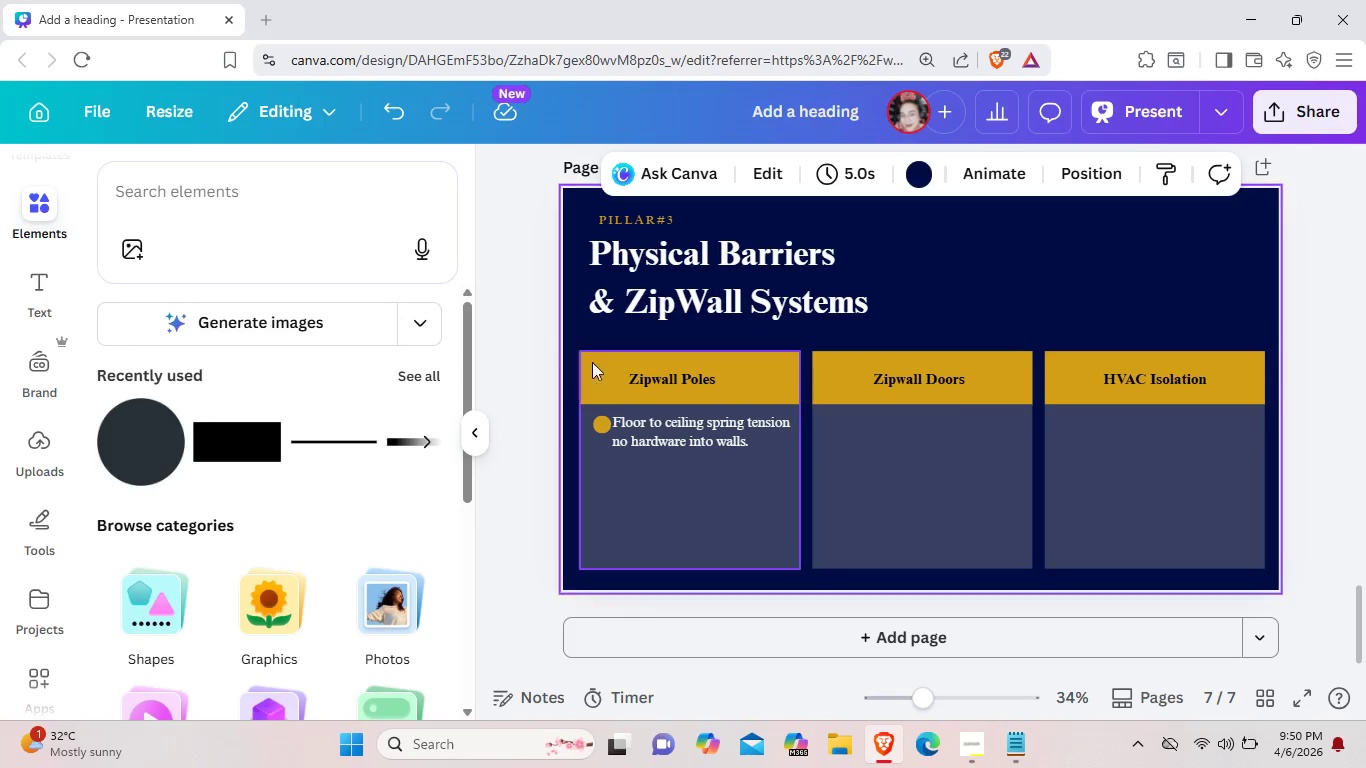 
left_click([676, 523])
 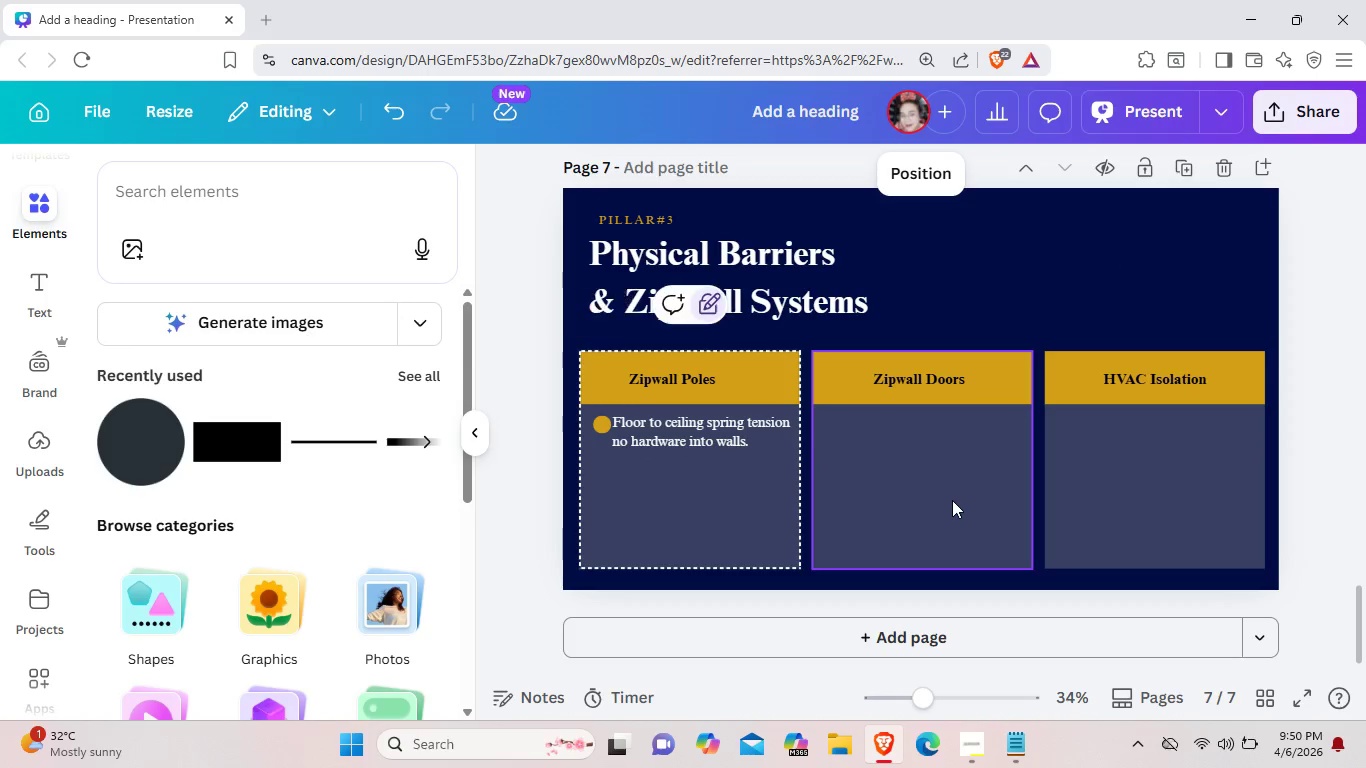 
double_click([952, 500])
 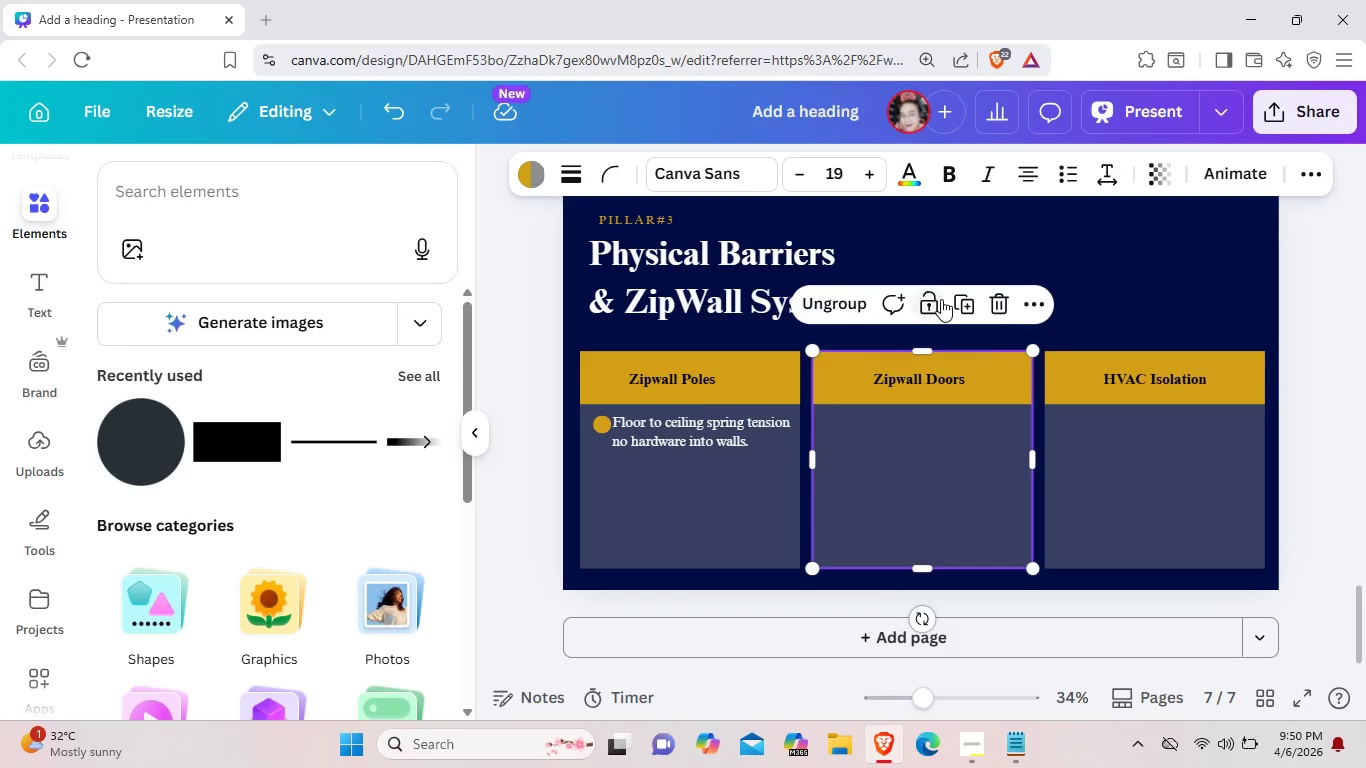 
left_click([941, 299])
 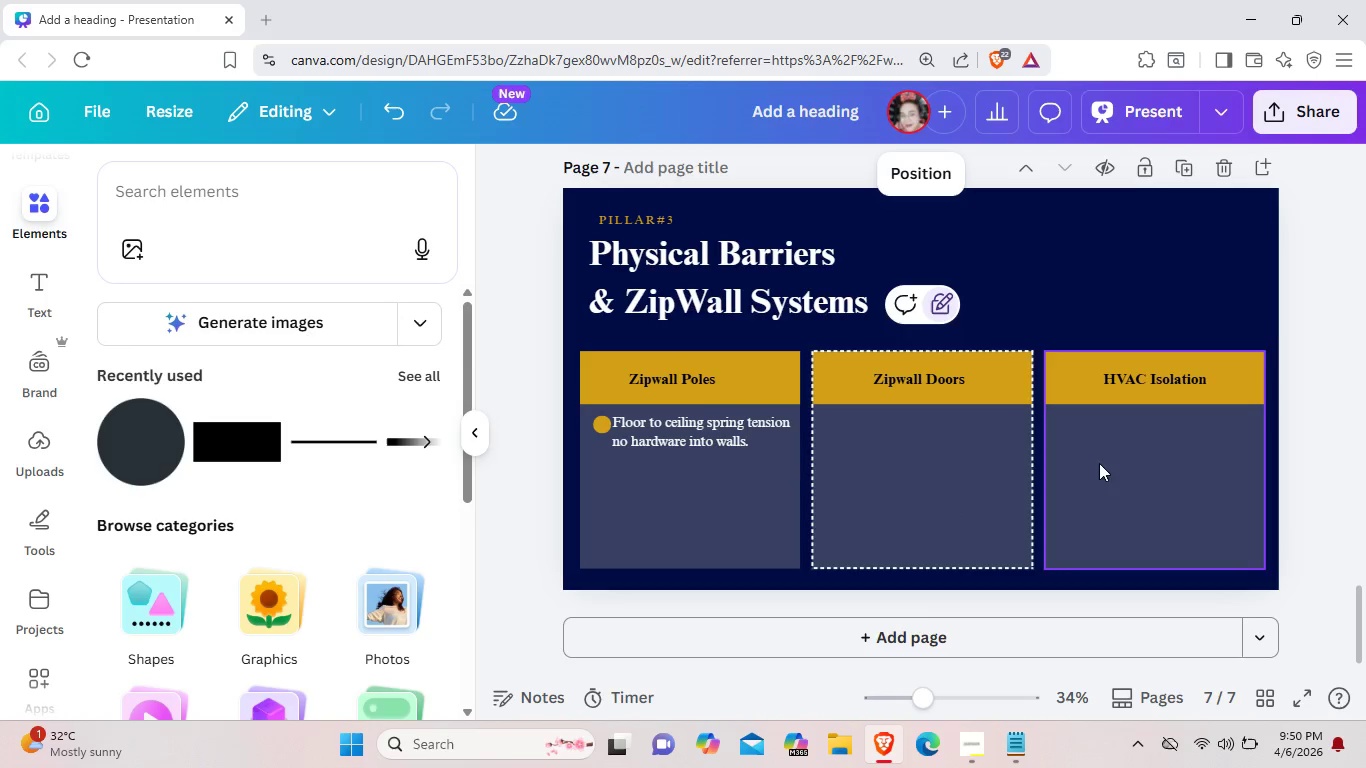 
left_click_drag(start_coordinate=[1102, 472], to_coordinate=[1110, 464])
 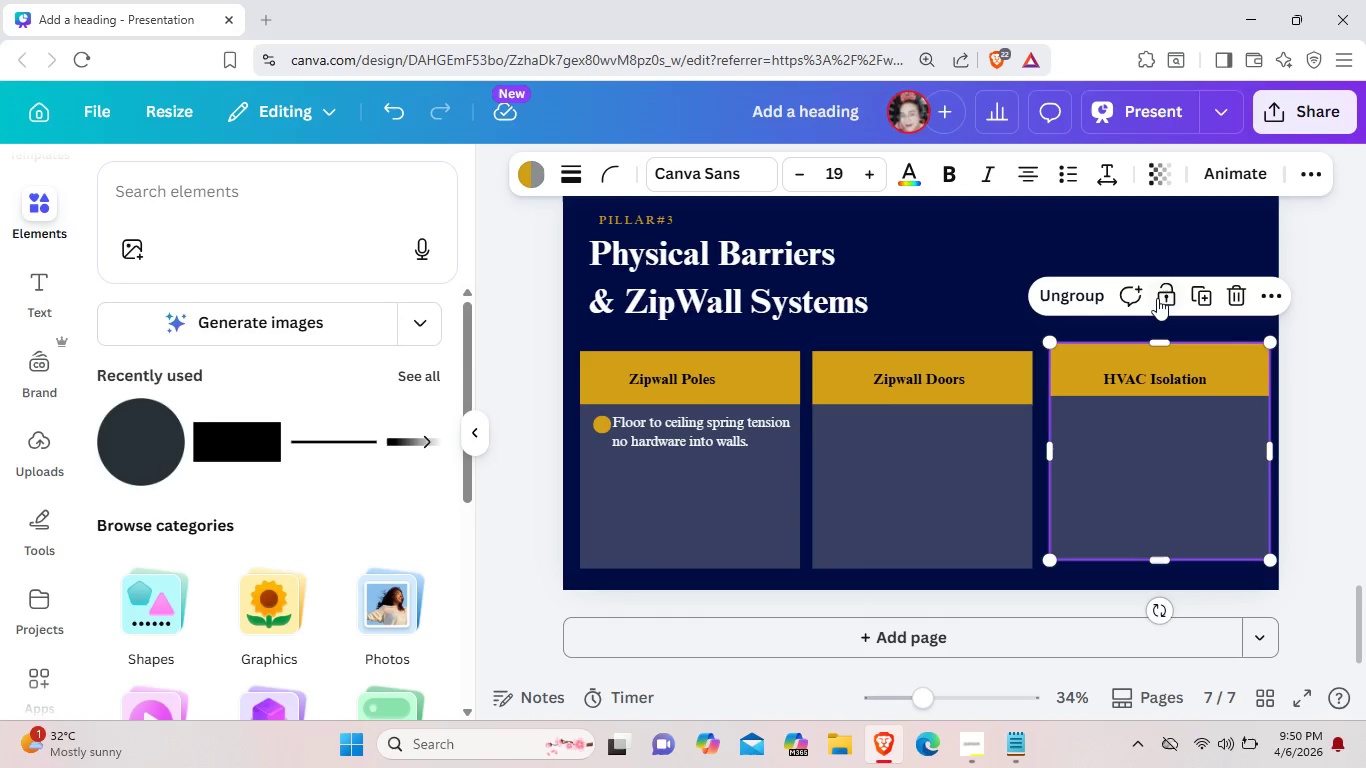 
left_click([1157, 298])
 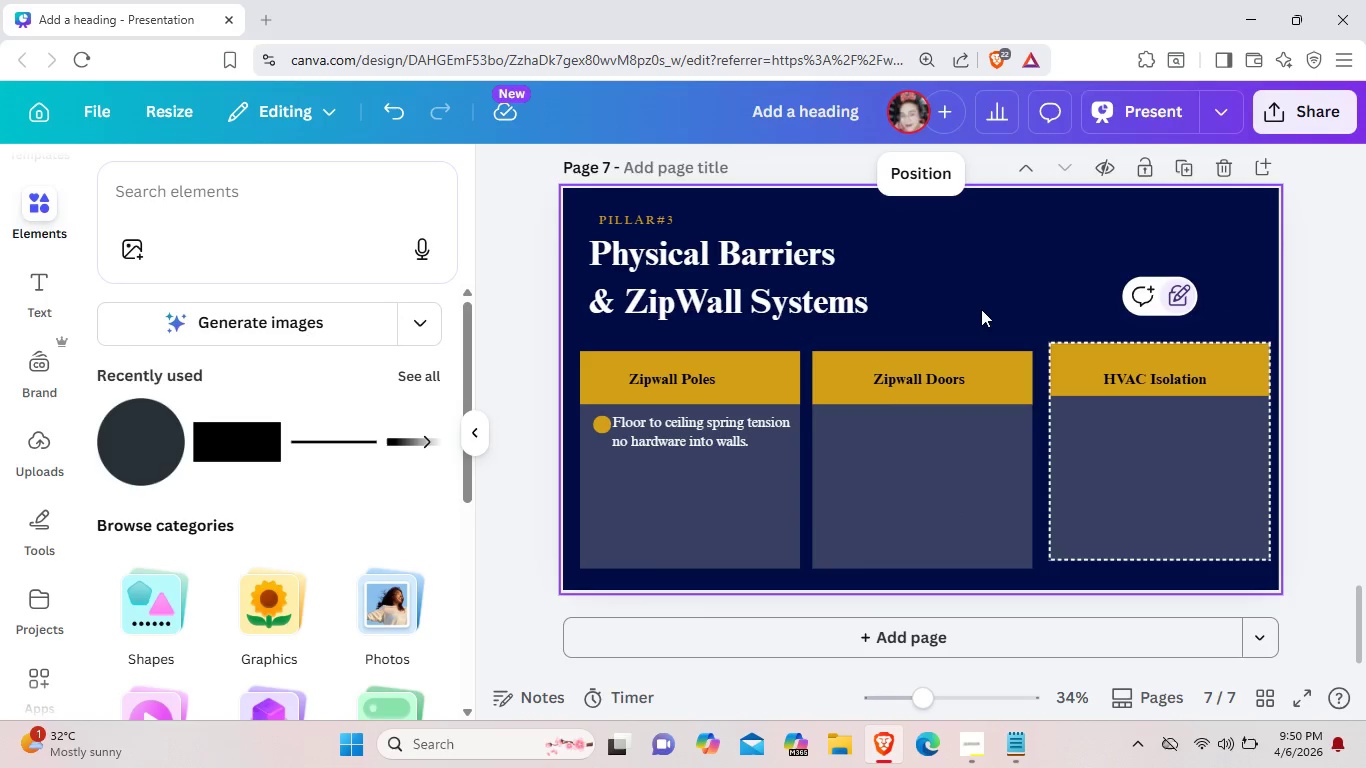 
left_click([981, 309])
 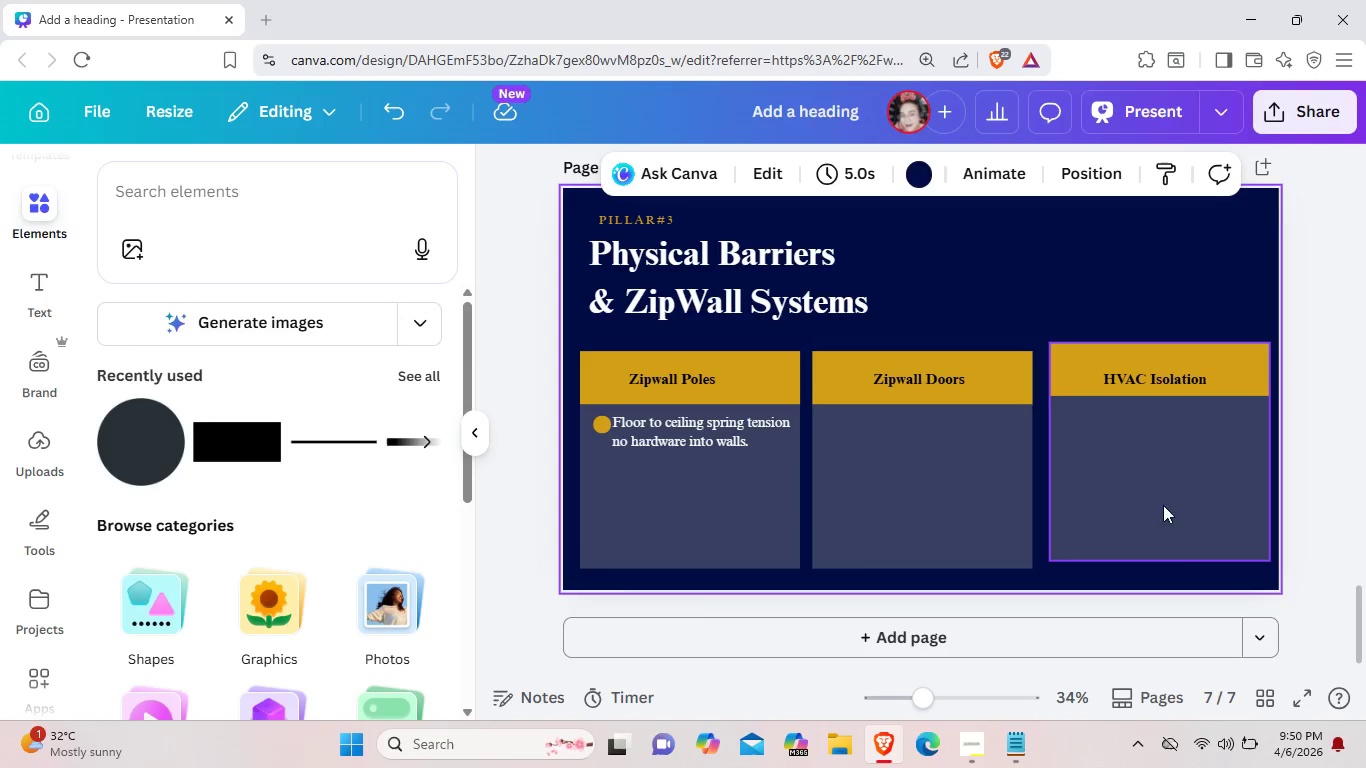 
left_click_drag(start_coordinate=[1164, 472], to_coordinate=[1153, 498])
 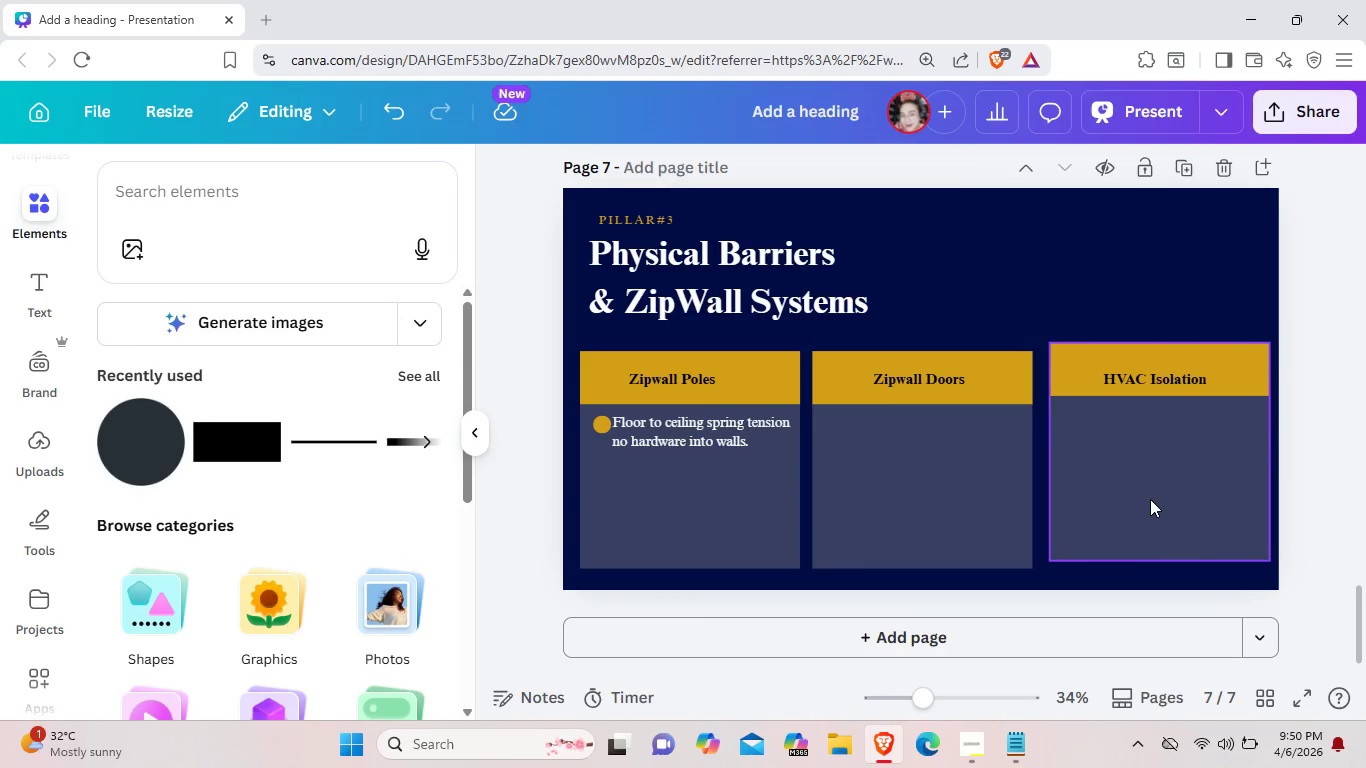 
right_click([1150, 499])
 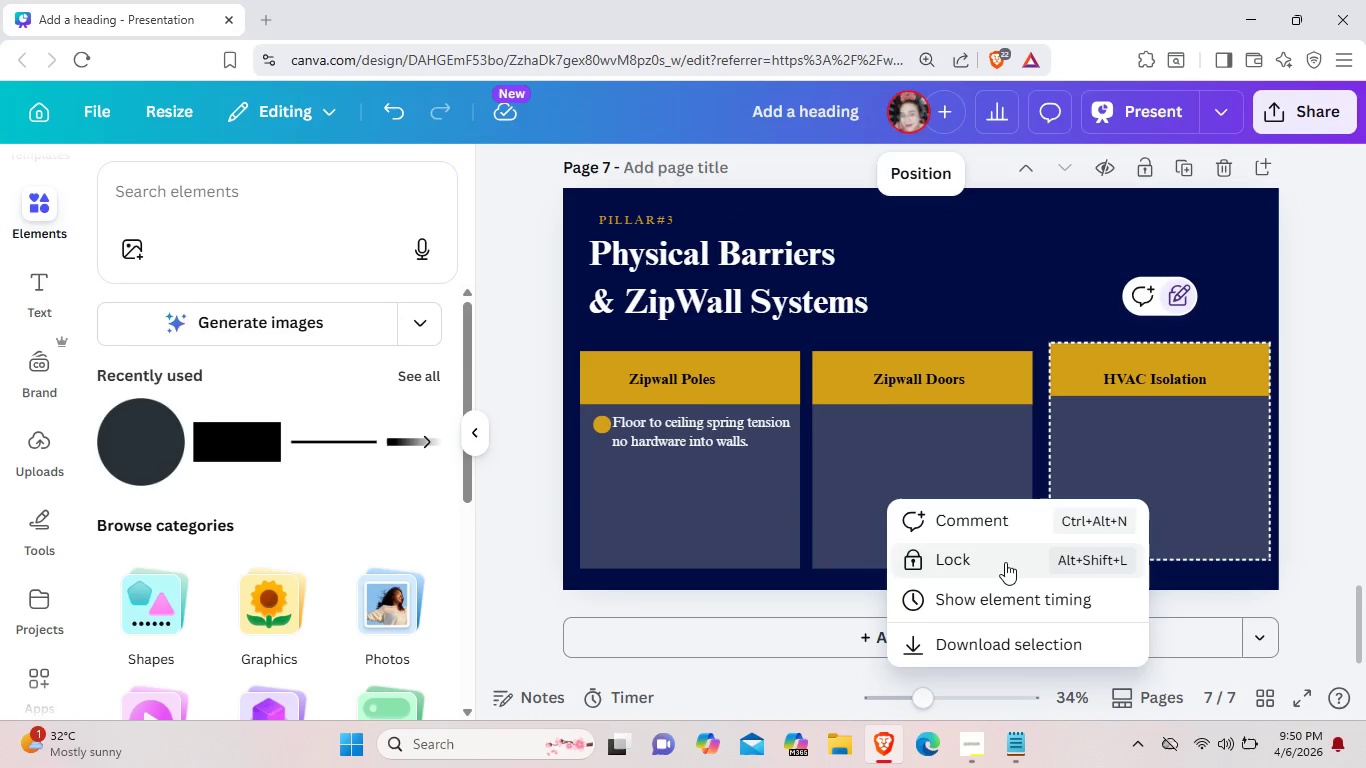 
left_click([1004, 562])
 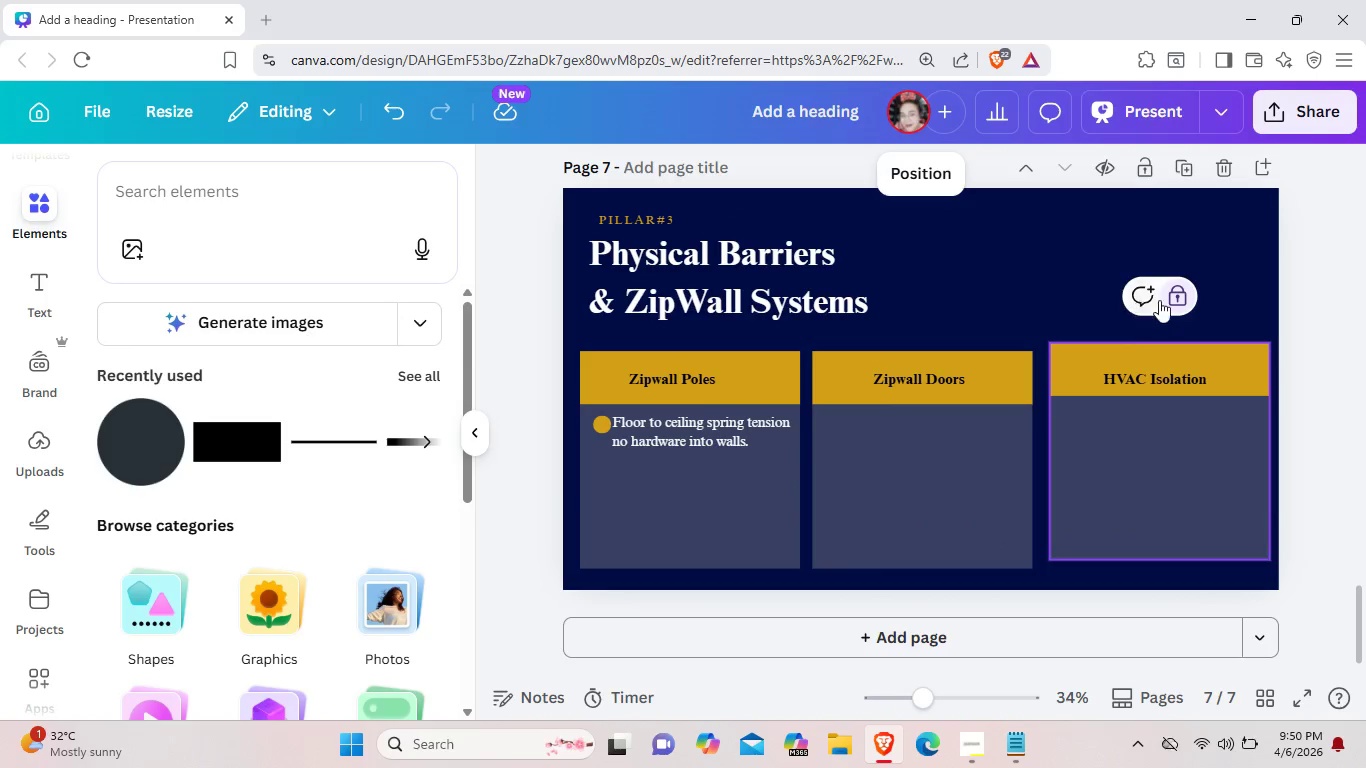 
left_click([1164, 300])
 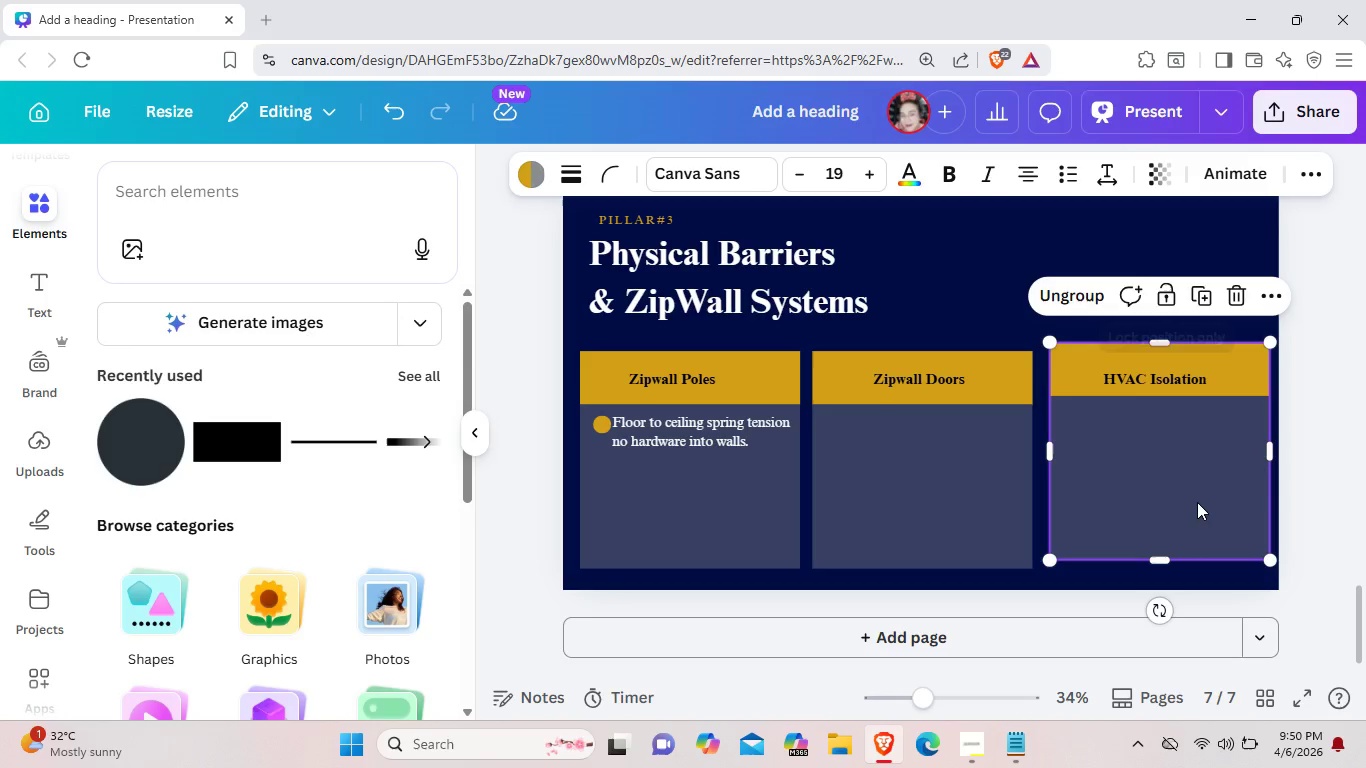 
left_click_drag(start_coordinate=[1197, 501], to_coordinate=[1192, 515])
 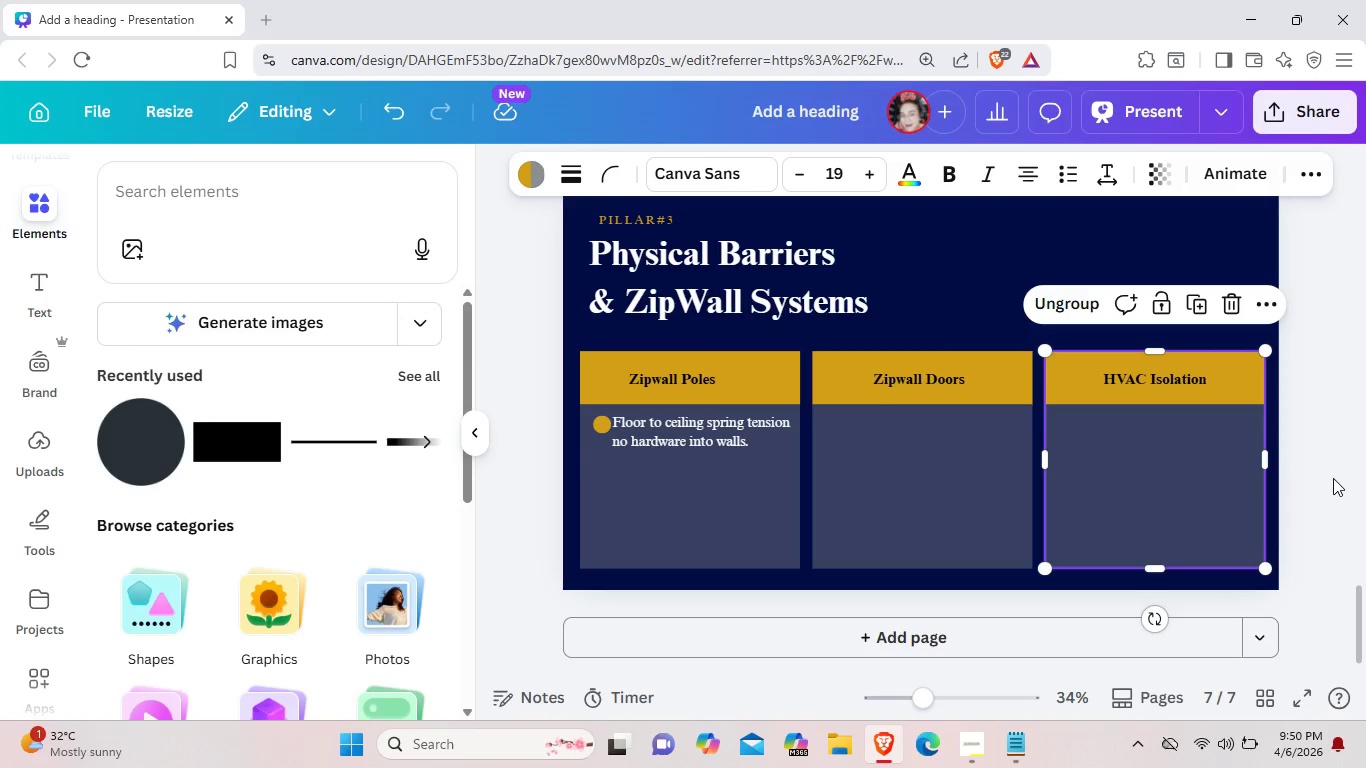 
left_click([1333, 478])
 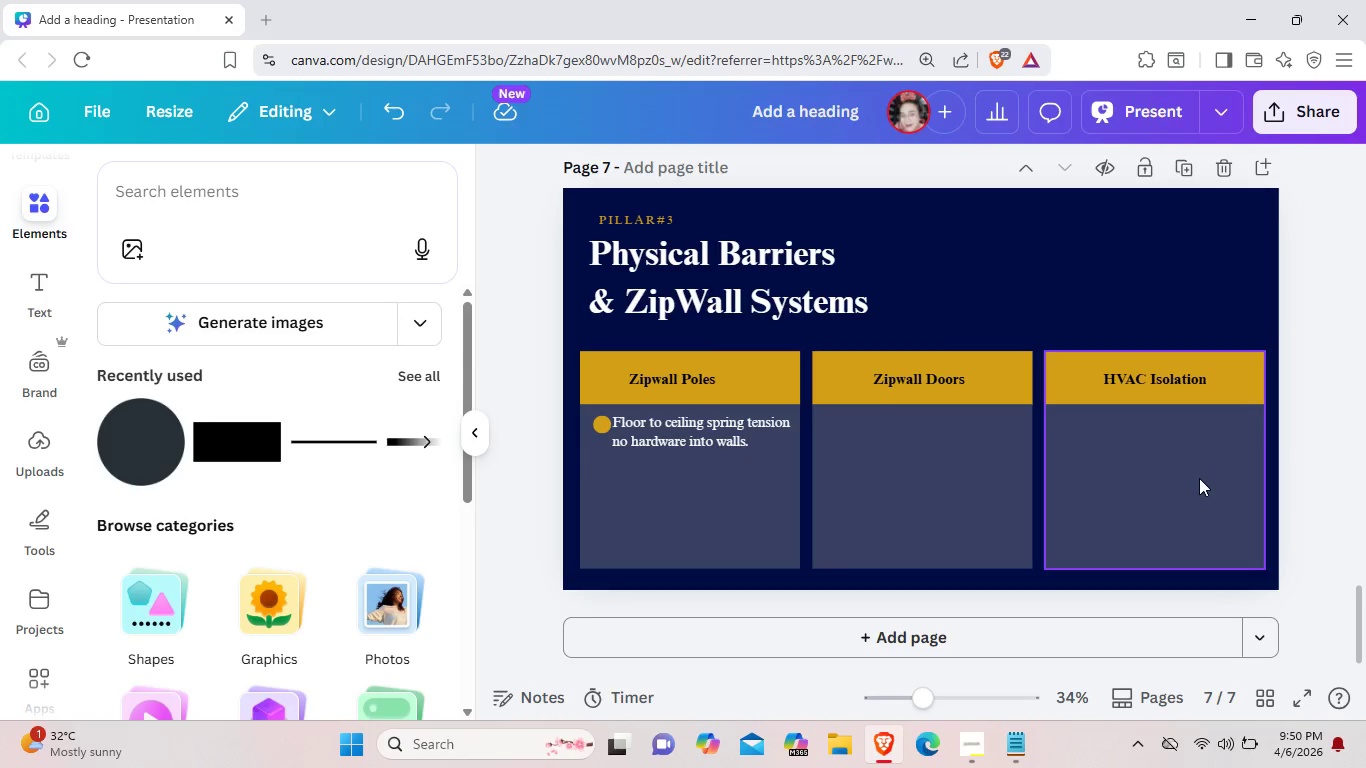 
left_click([1199, 478])
 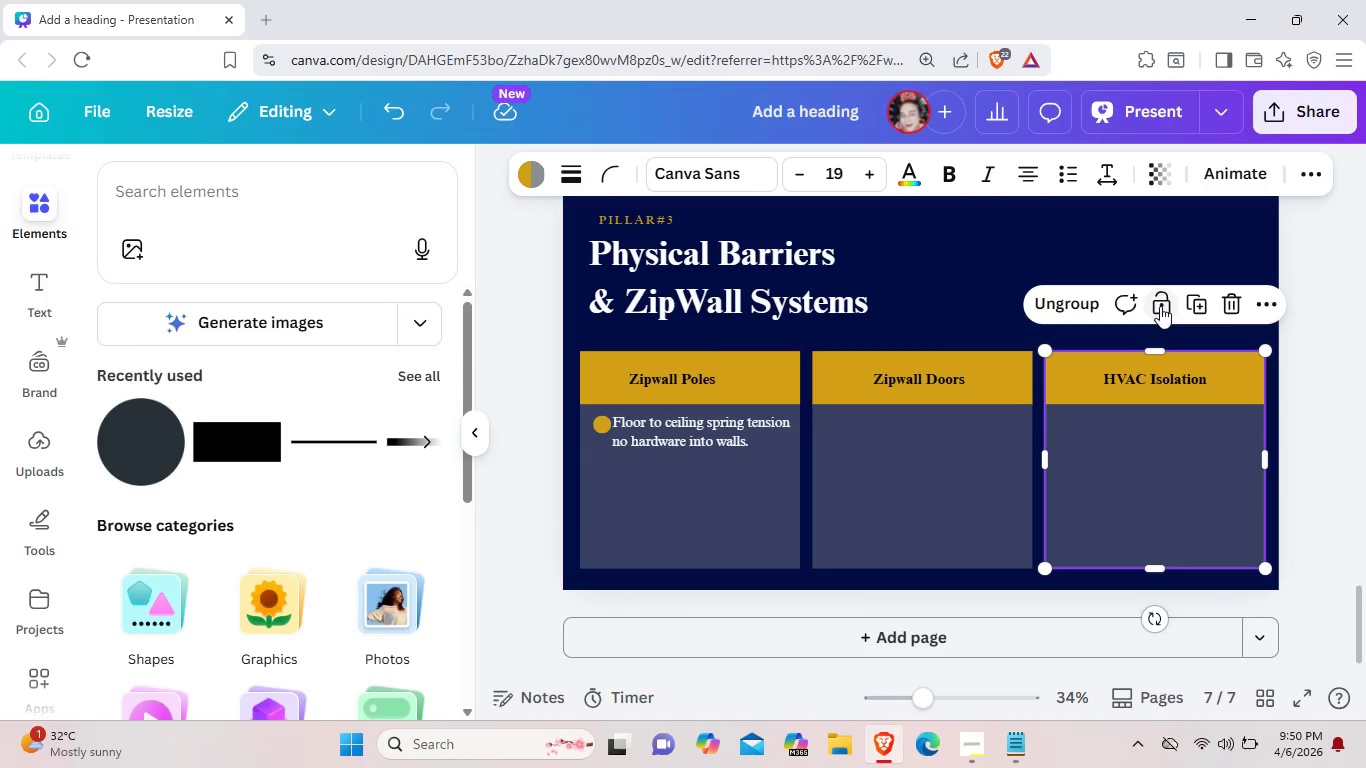 
left_click([1160, 306])
 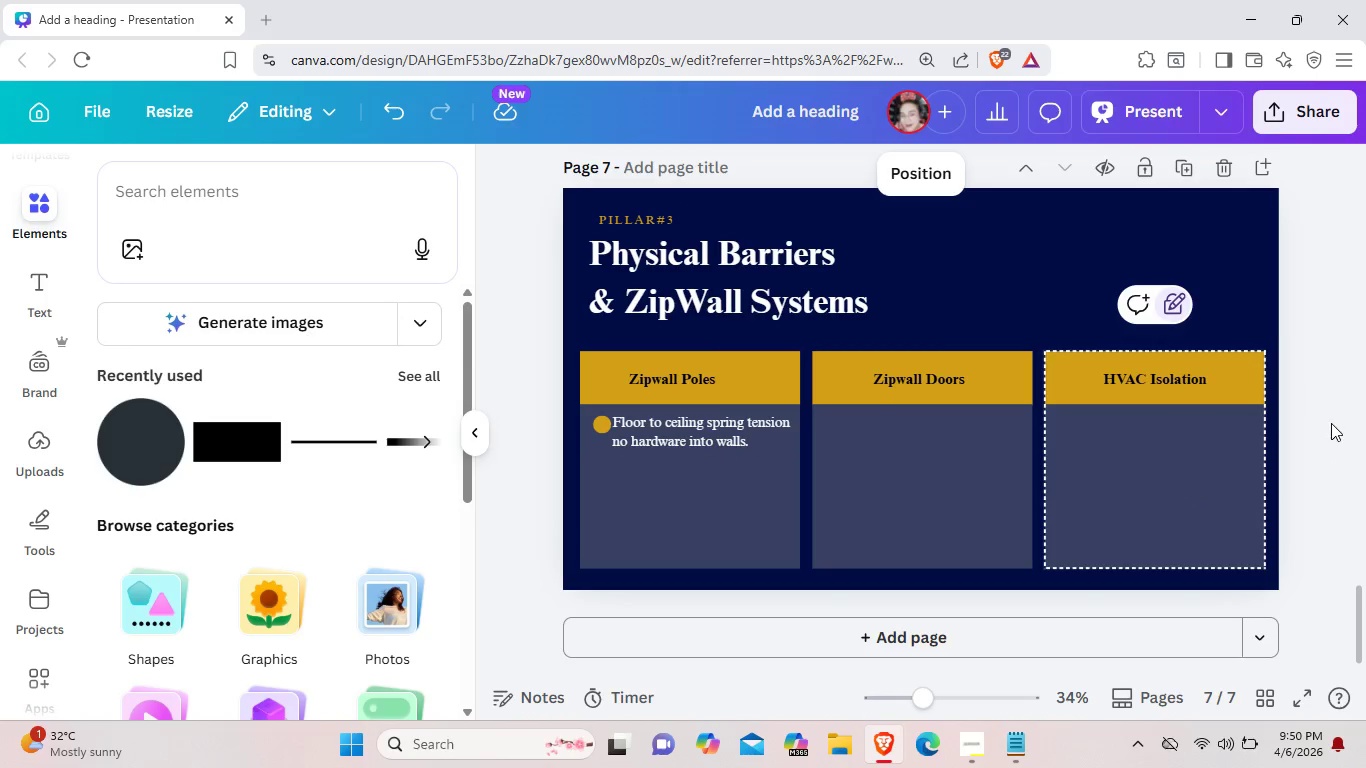 
left_click([1331, 423])
 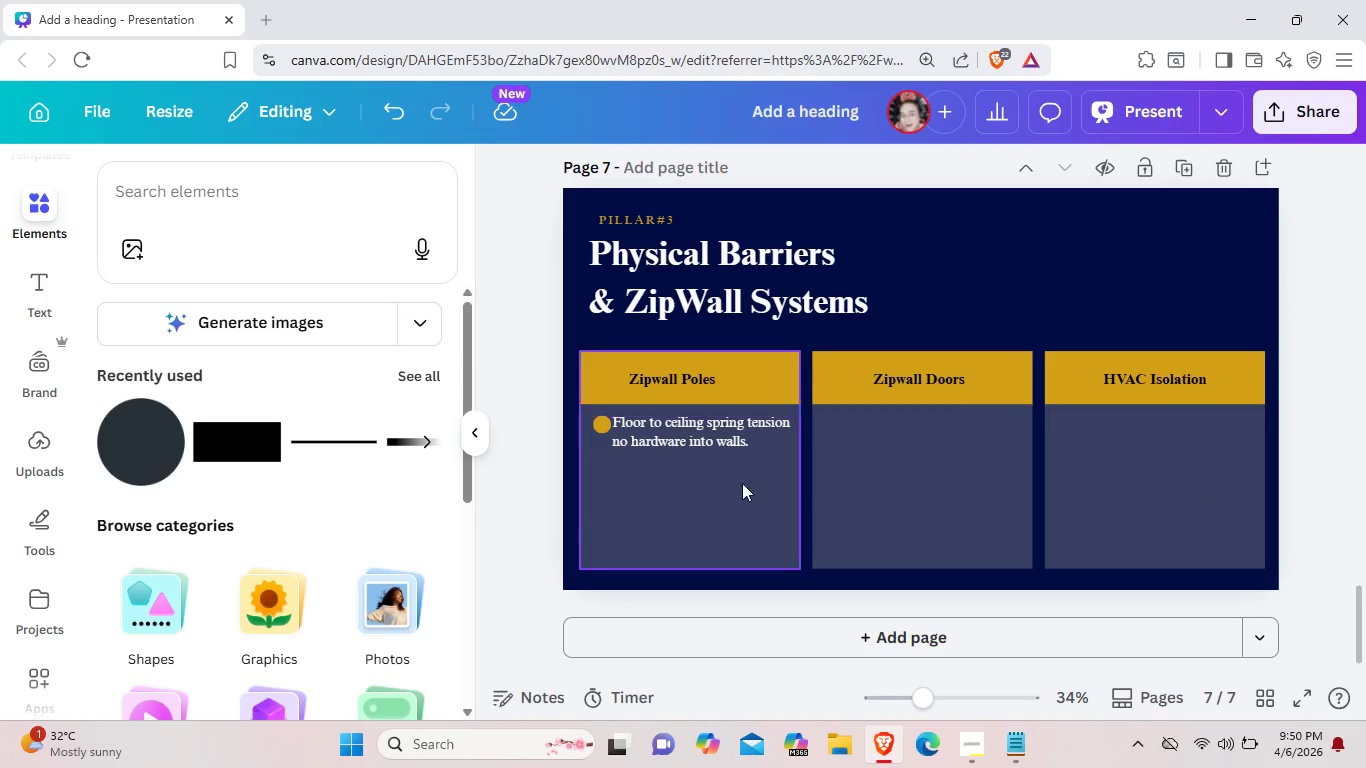 
left_click([729, 493])
 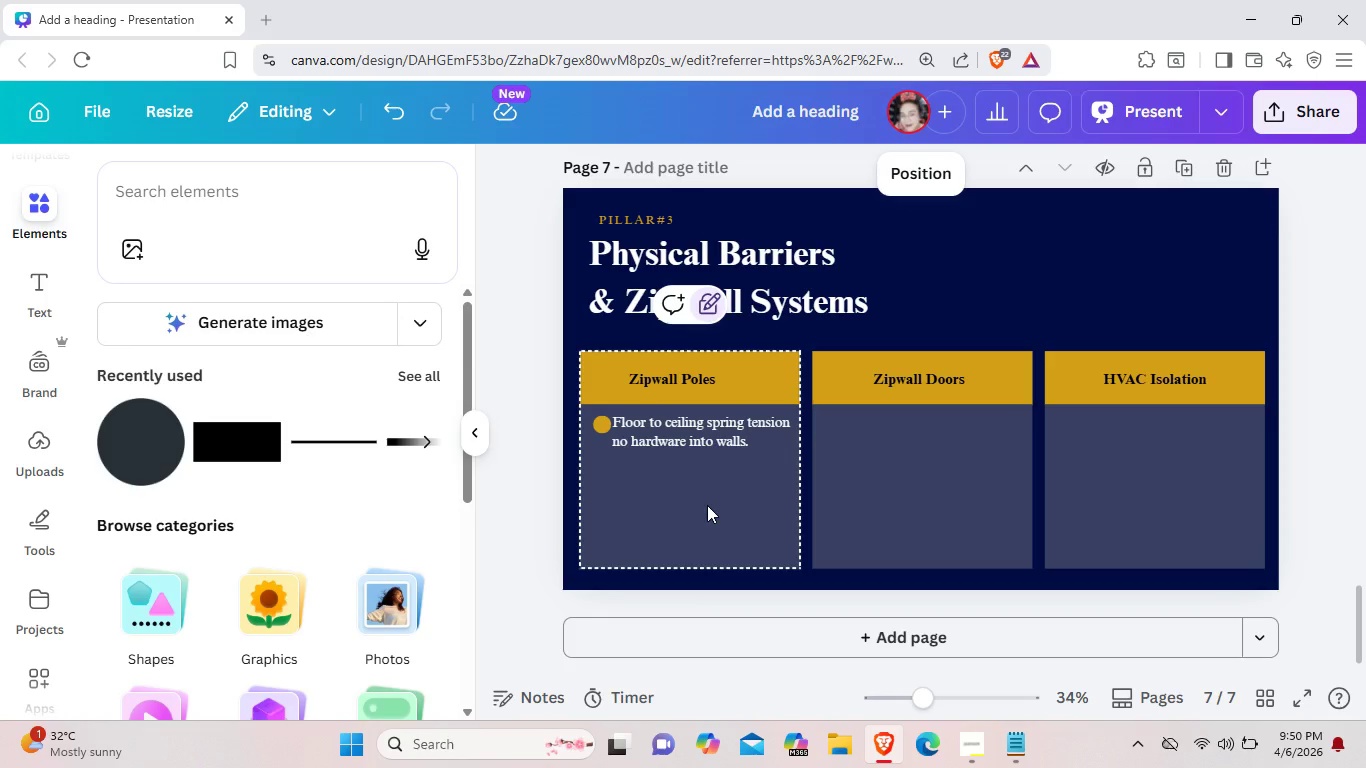 
wait(10.44)
 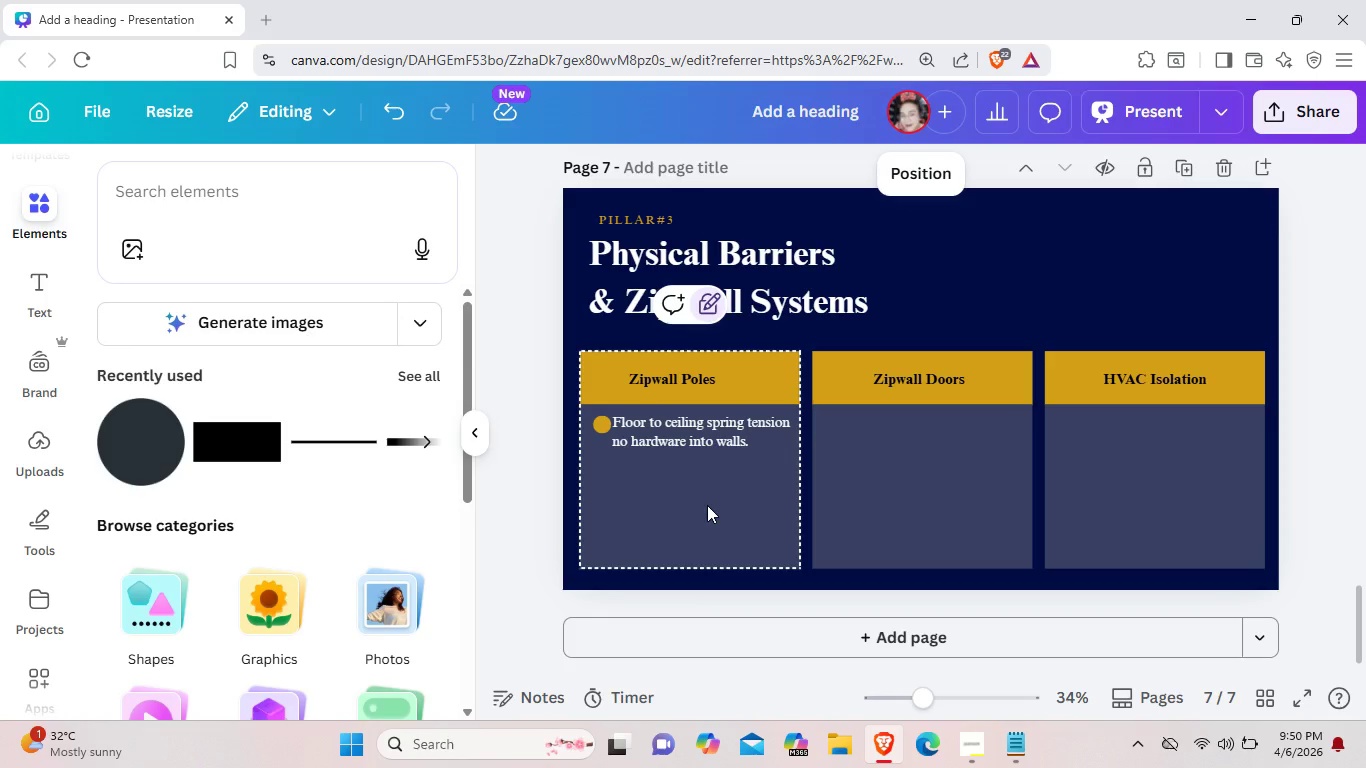 
left_click([725, 505])
 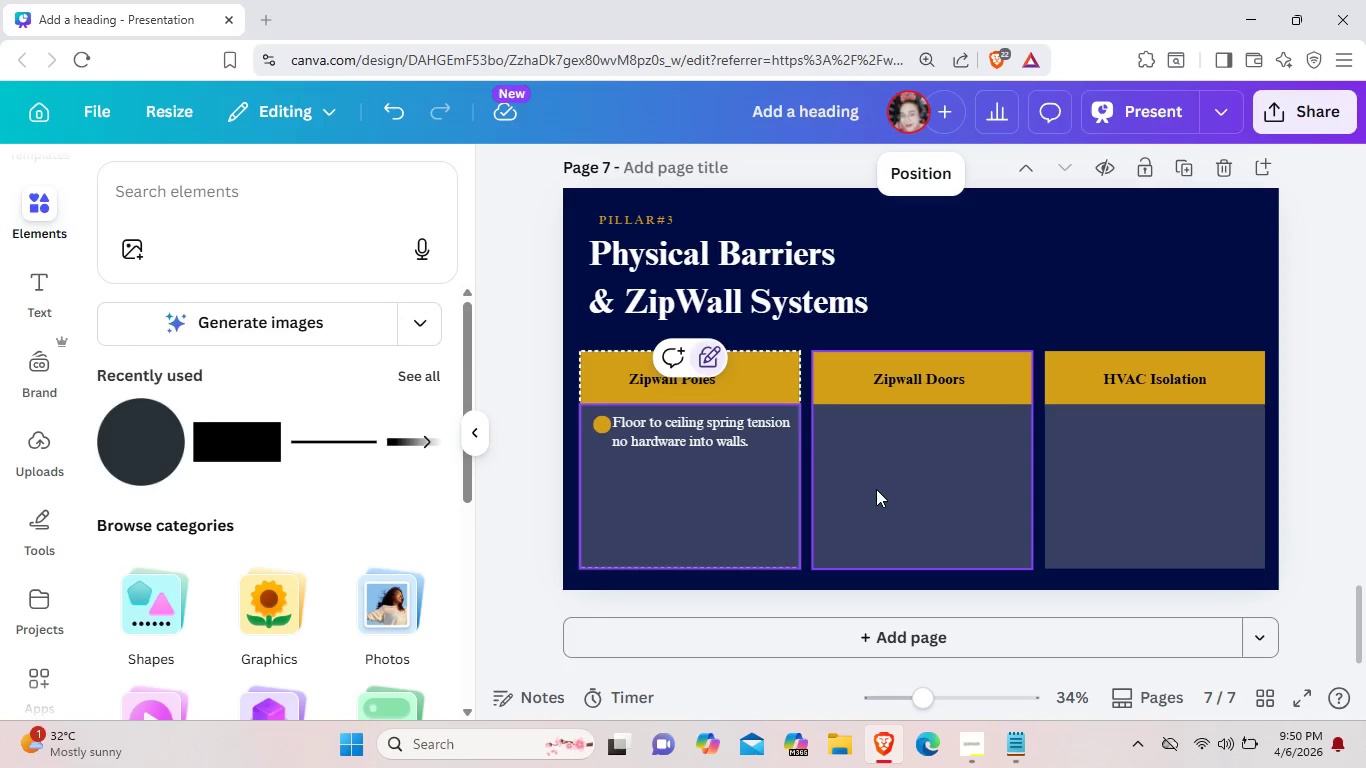 
left_click([876, 489])
 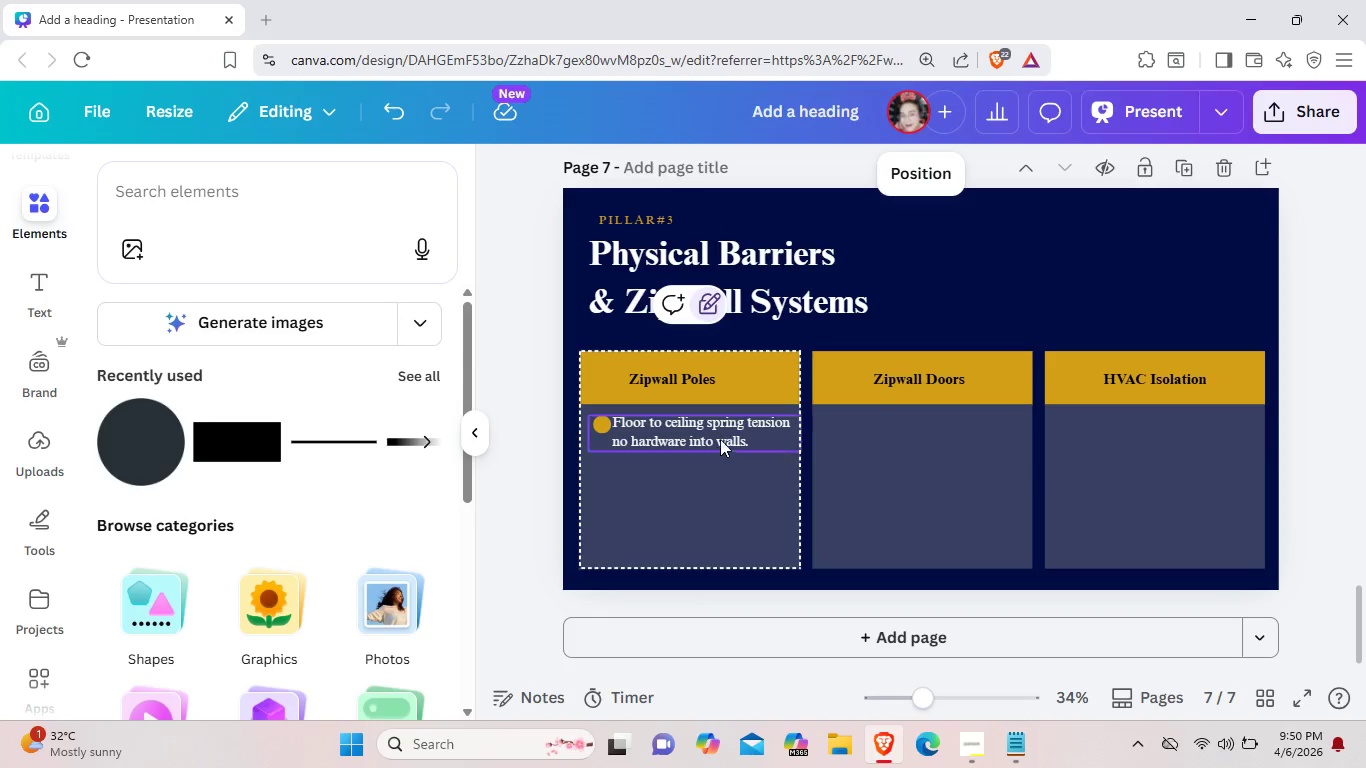 
left_click([724, 424])
 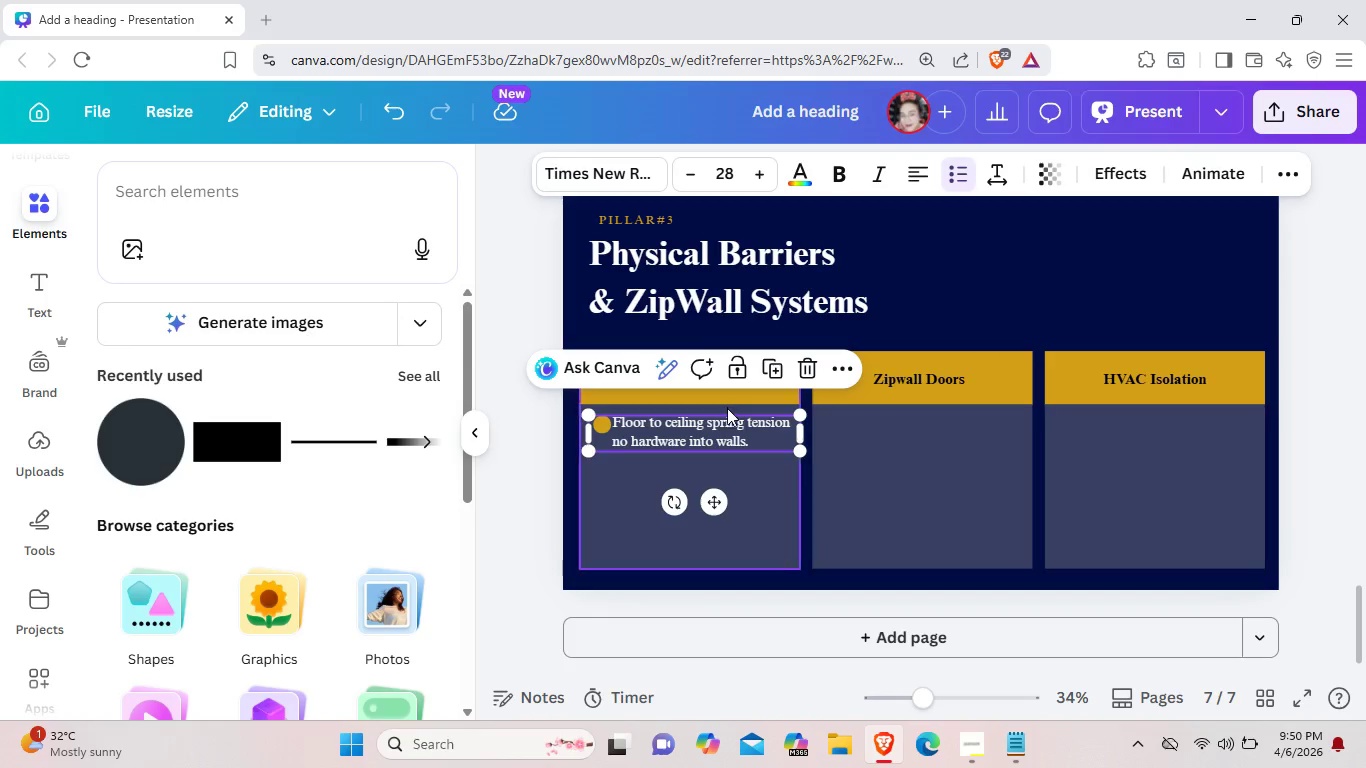 
key(Control+C)
 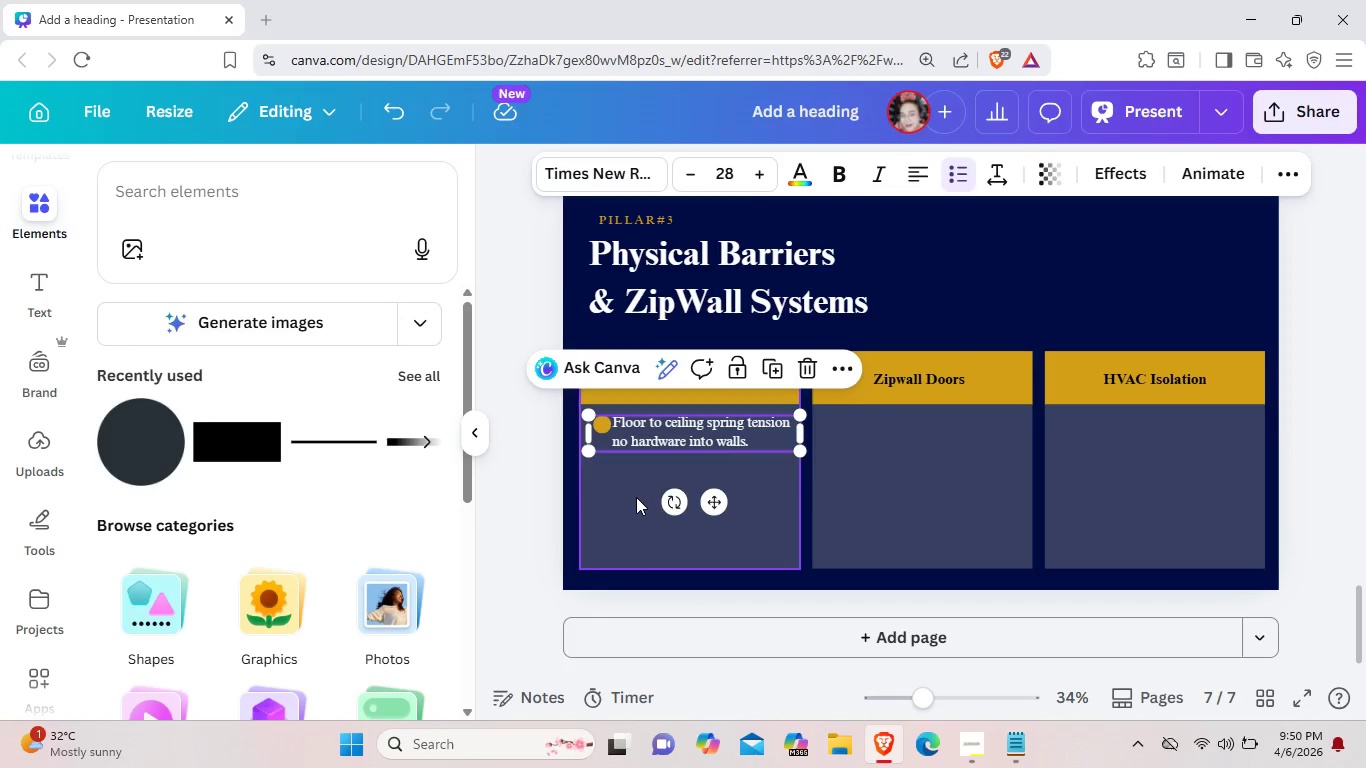 
left_click([636, 497])
 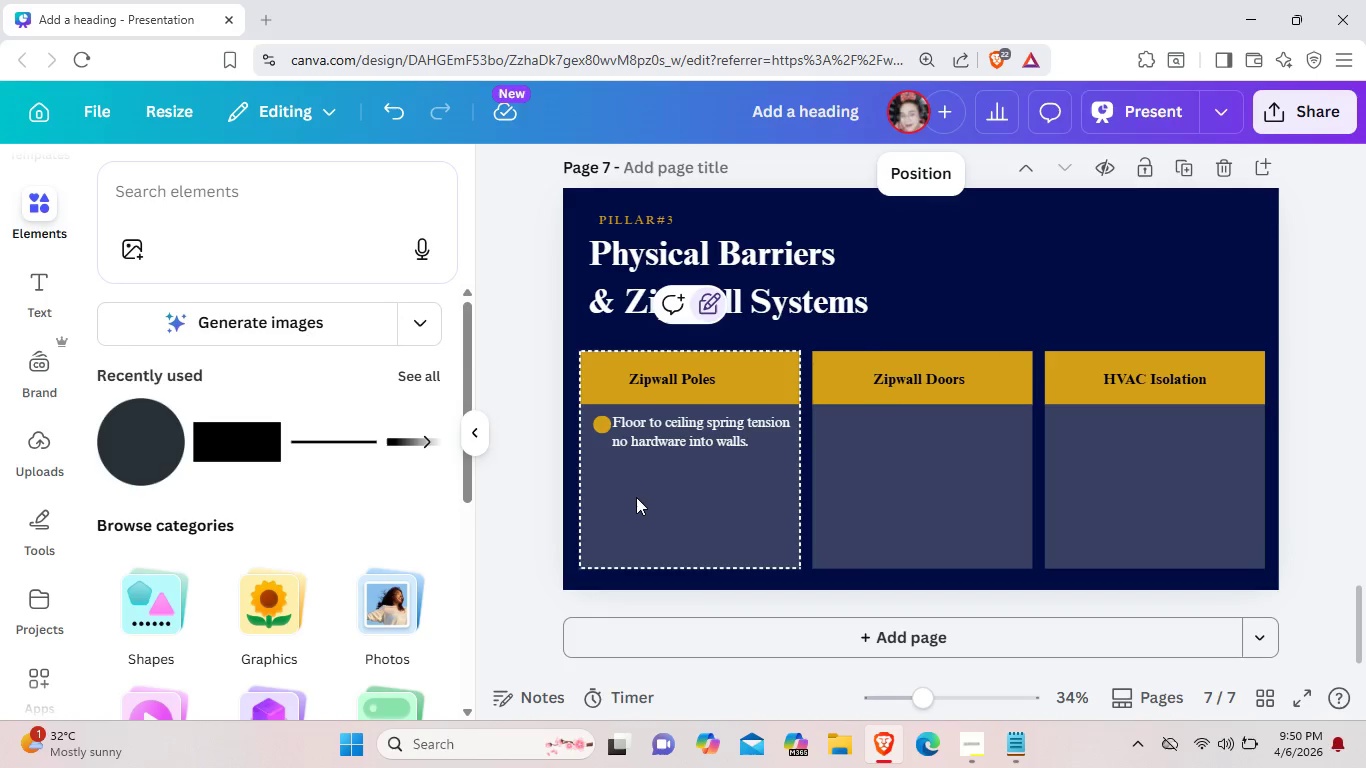 
key(Control+V)
 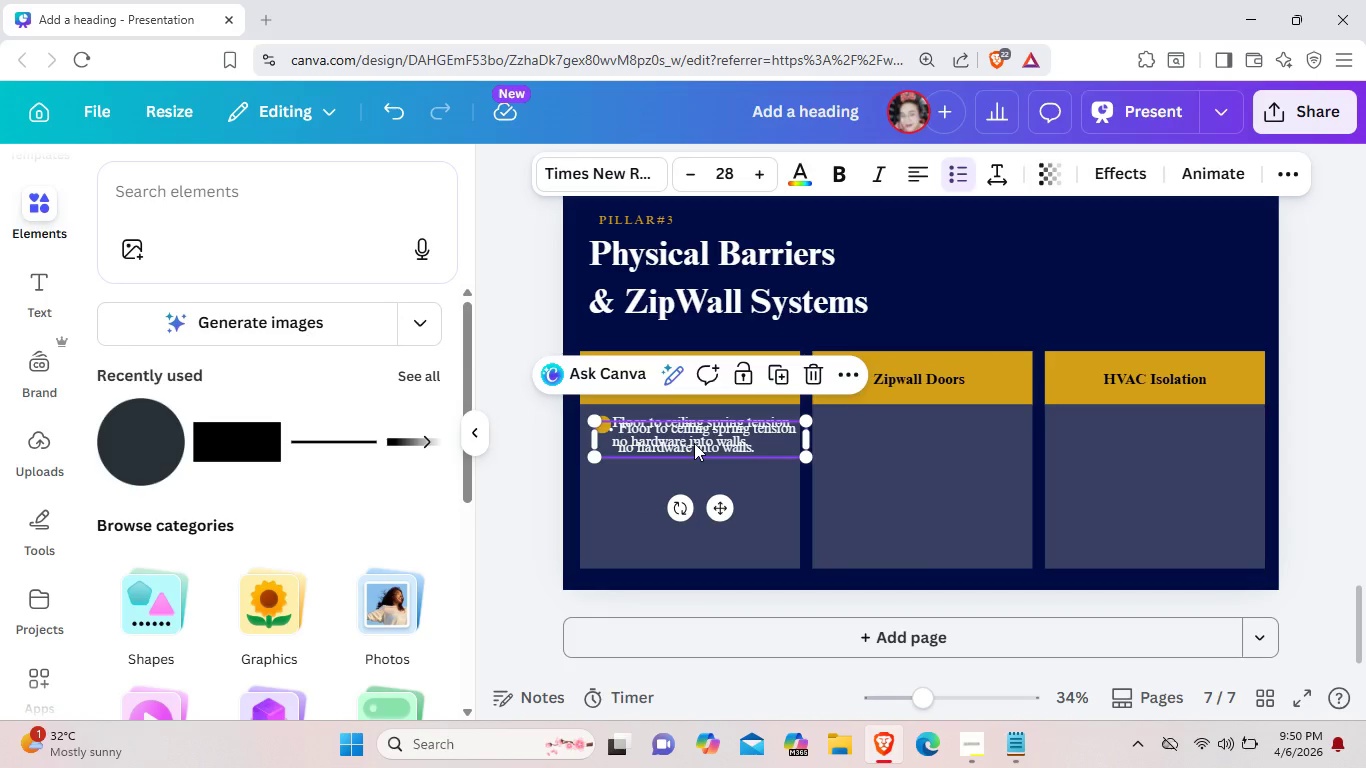 
left_click_drag(start_coordinate=[694, 443], to_coordinate=[685, 484])
 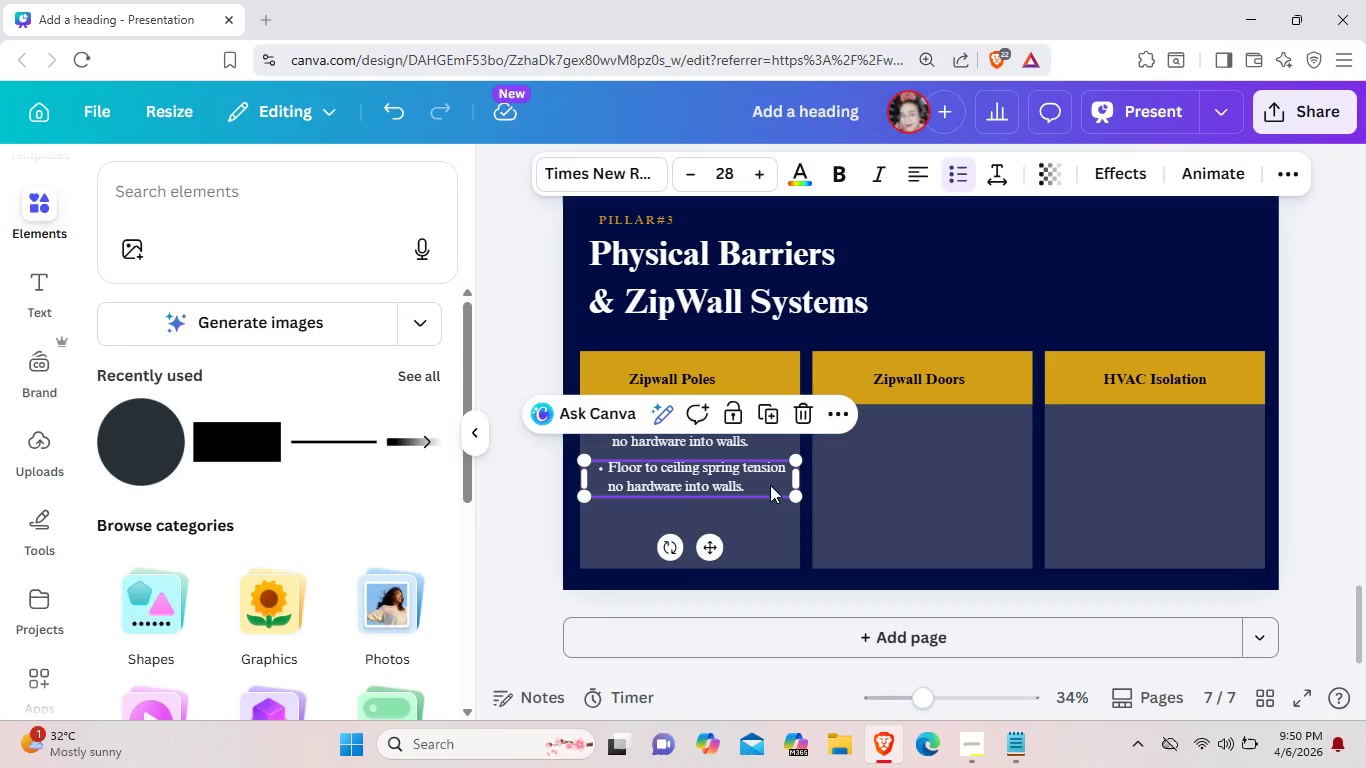 
left_click([770, 485])
 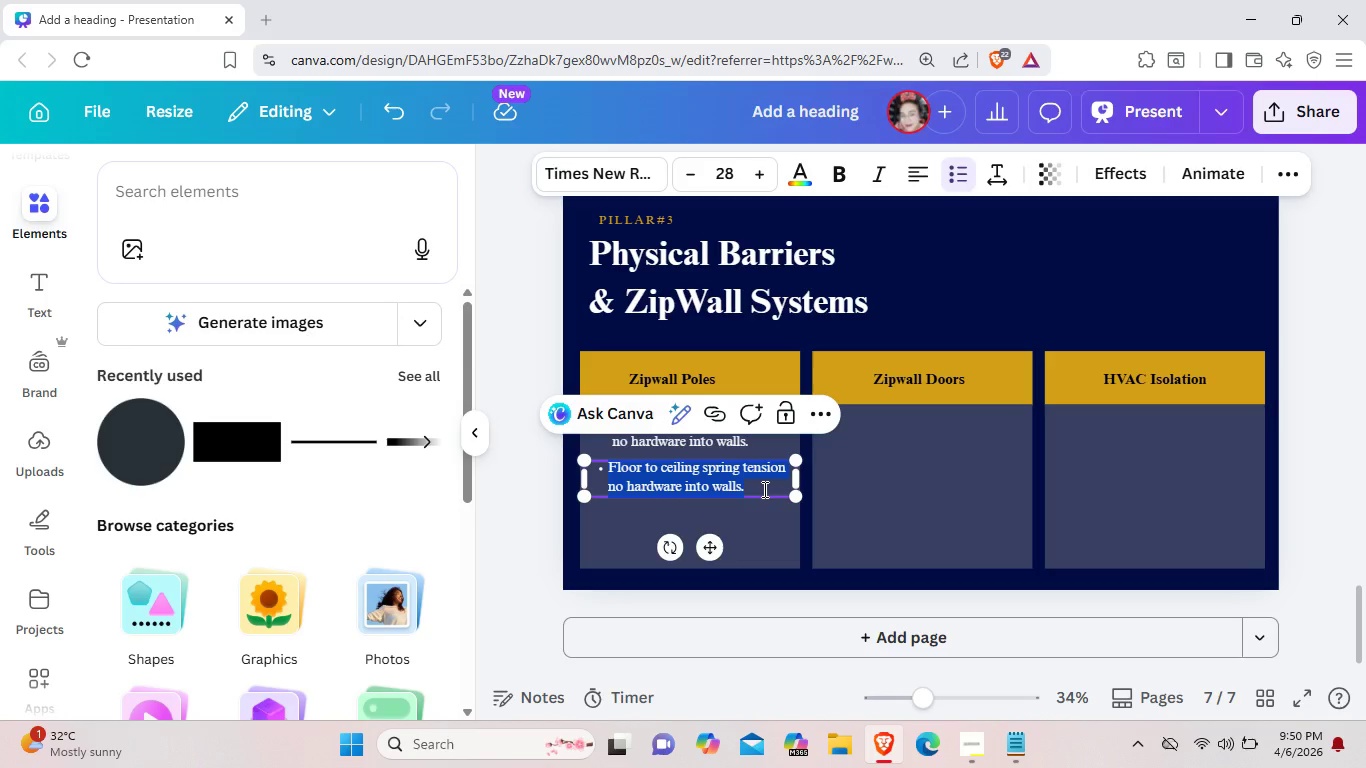 
wait(13.86)
 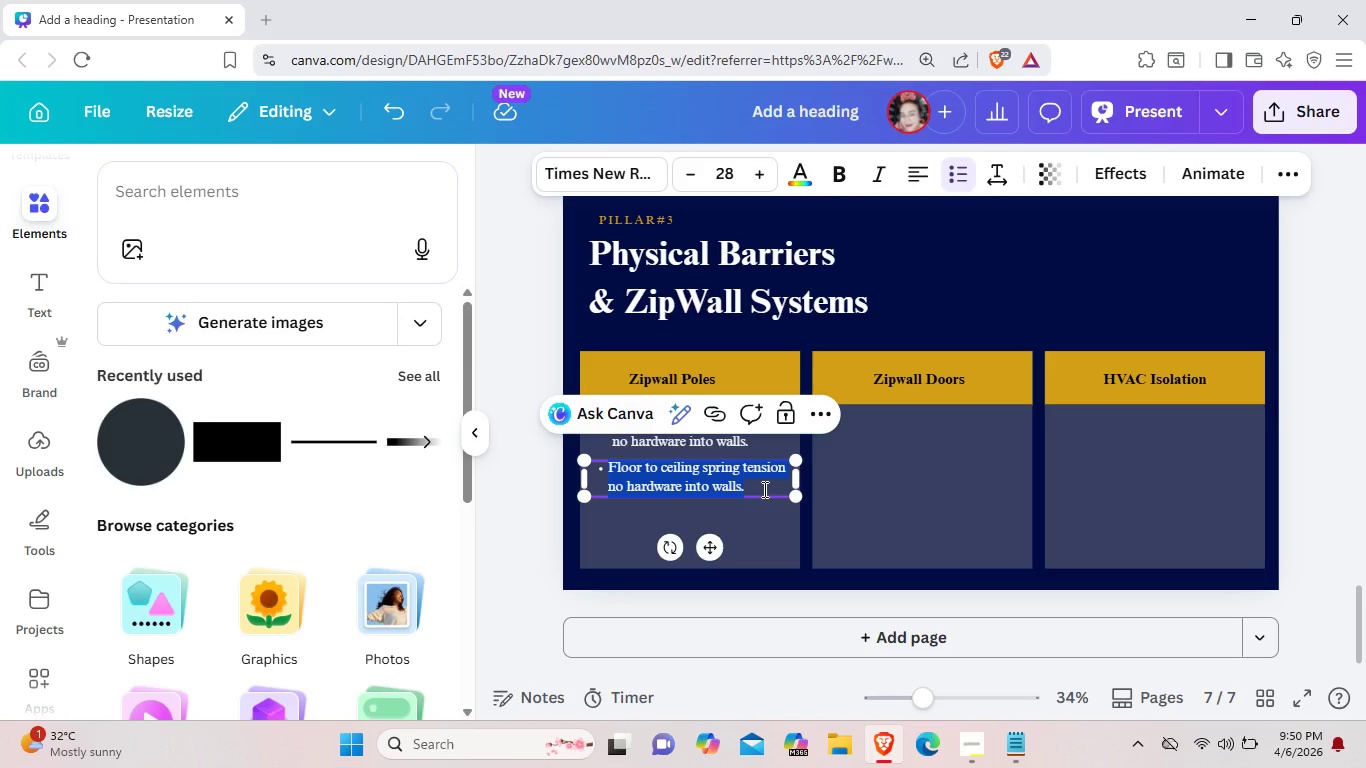 
key(Backspace)
 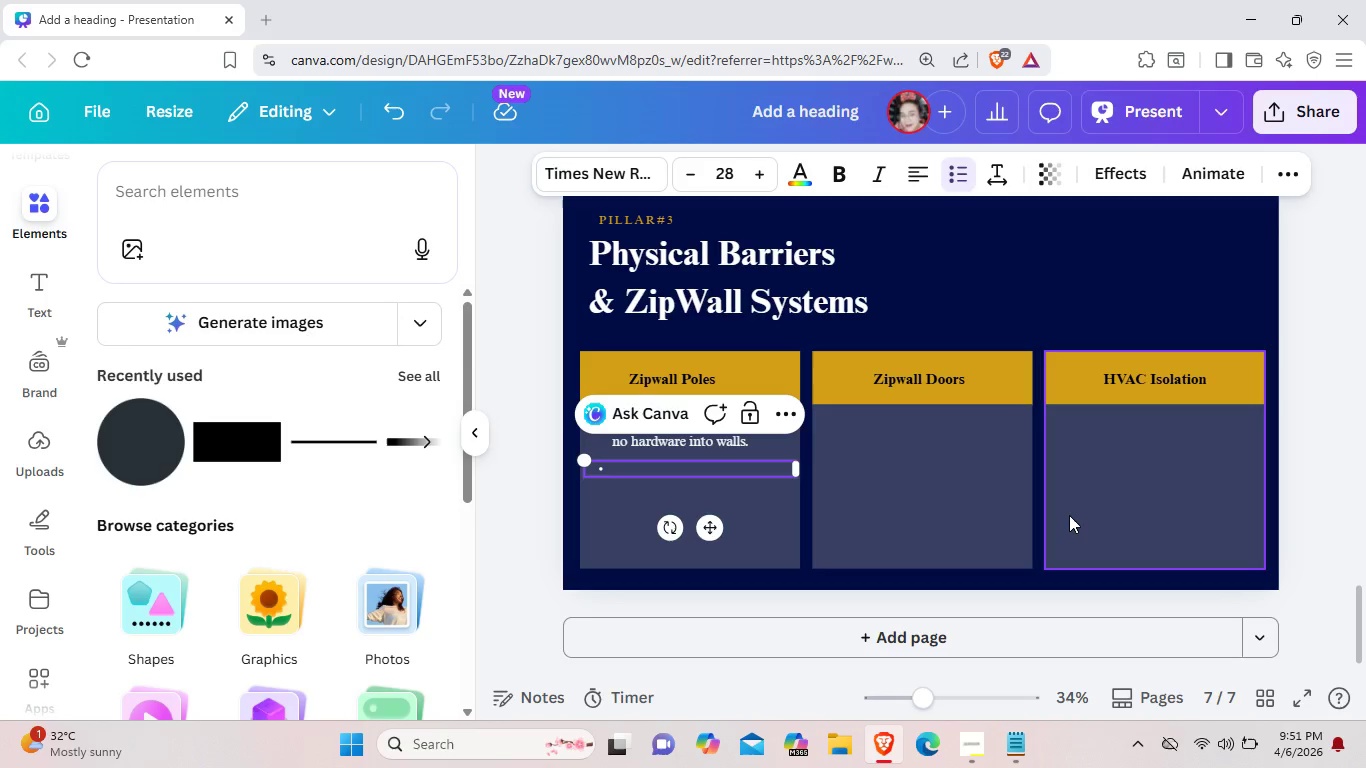 
wait(58.83)
 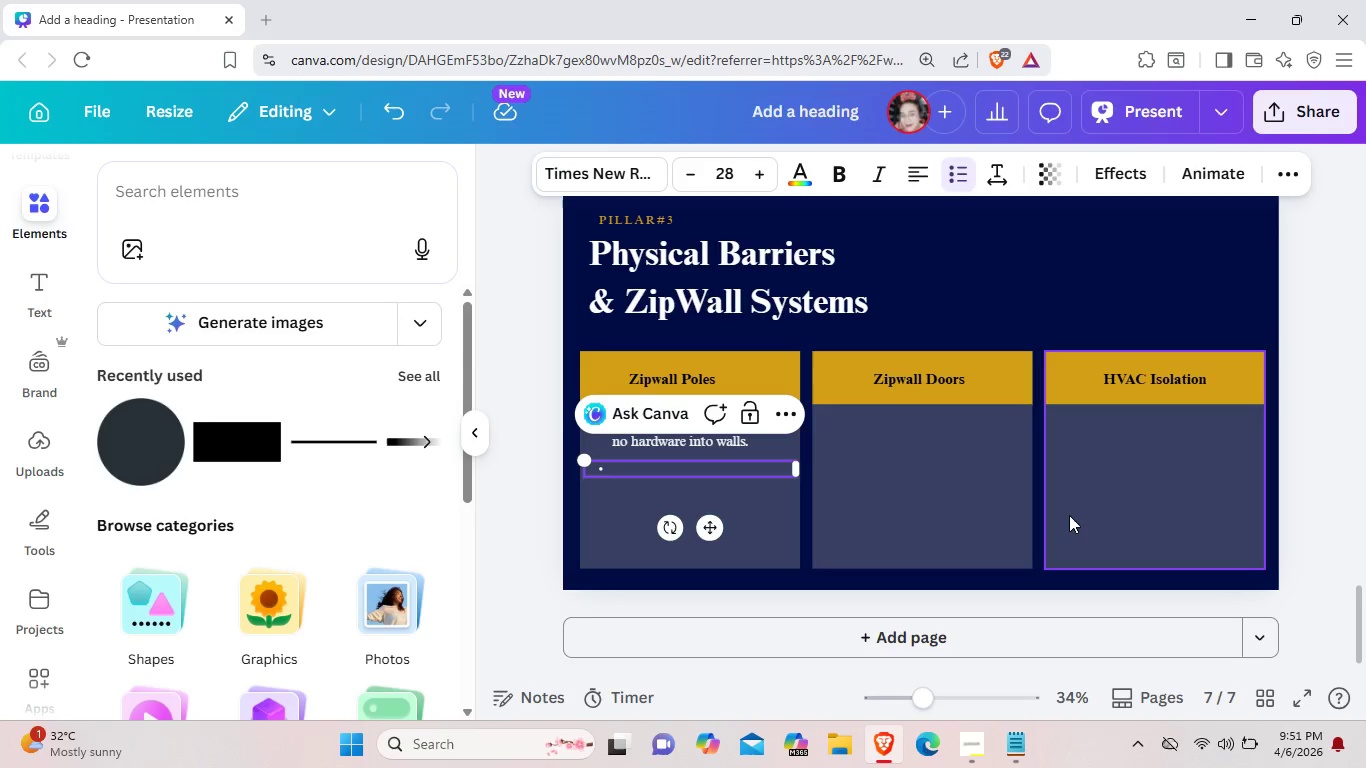 
left_click([677, 453])
 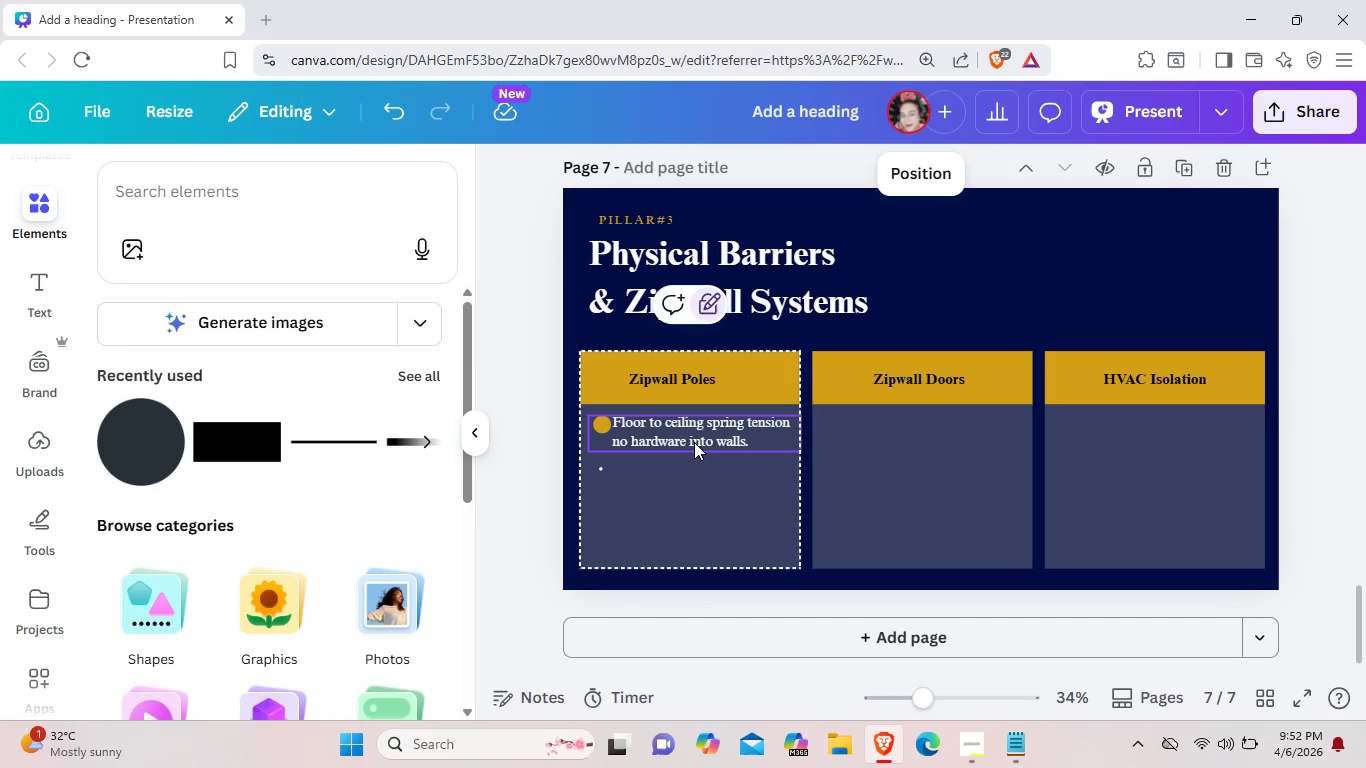 
left_click([694, 442])
 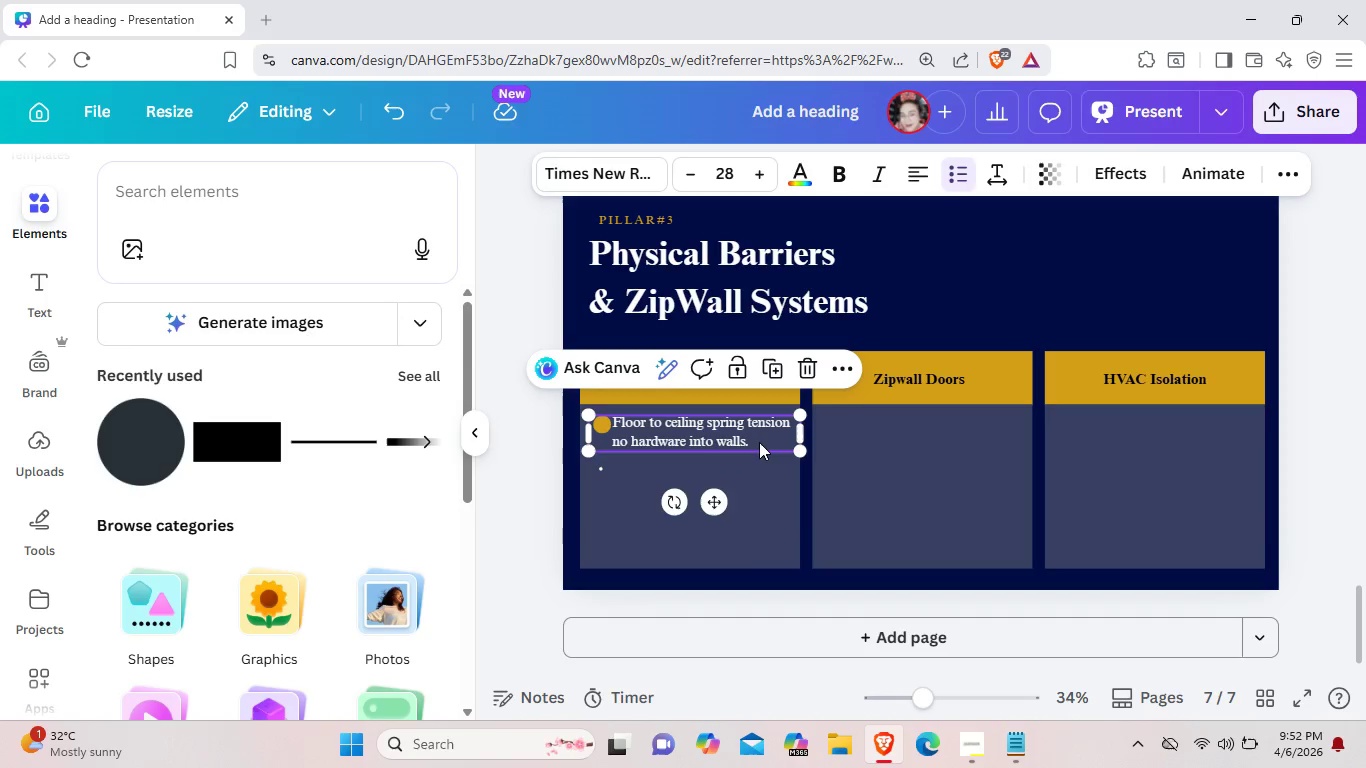 
double_click([759, 442])
 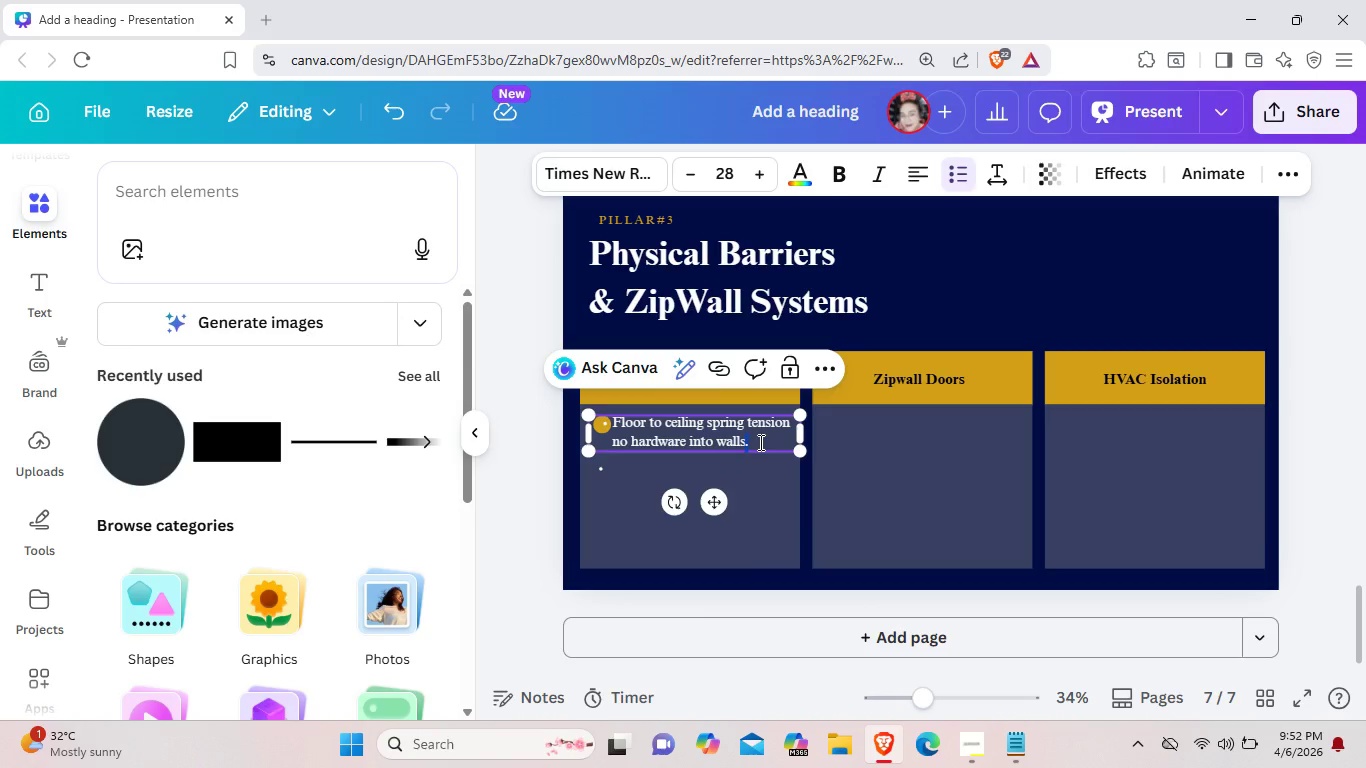 
left_click_drag(start_coordinate=[759, 442], to_coordinate=[614, 441])
 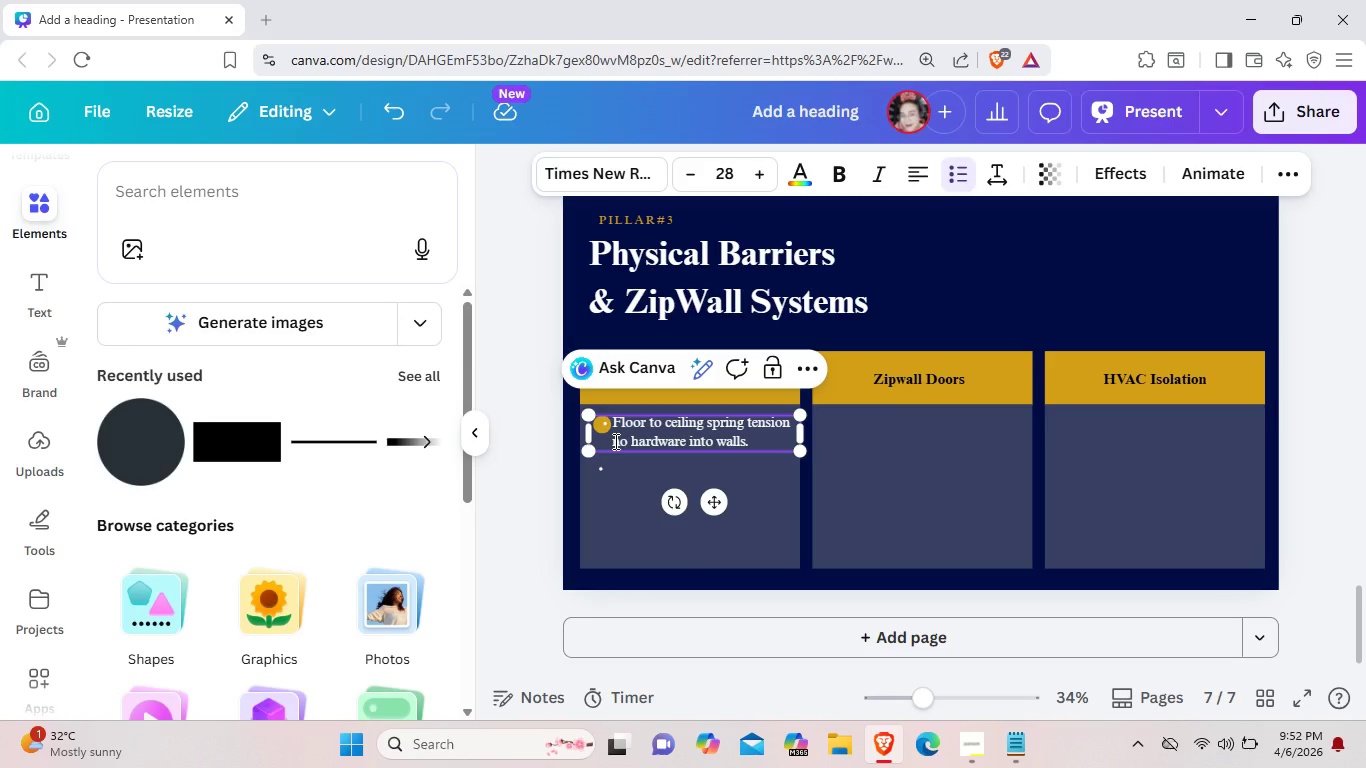 
left_click([614, 441])
 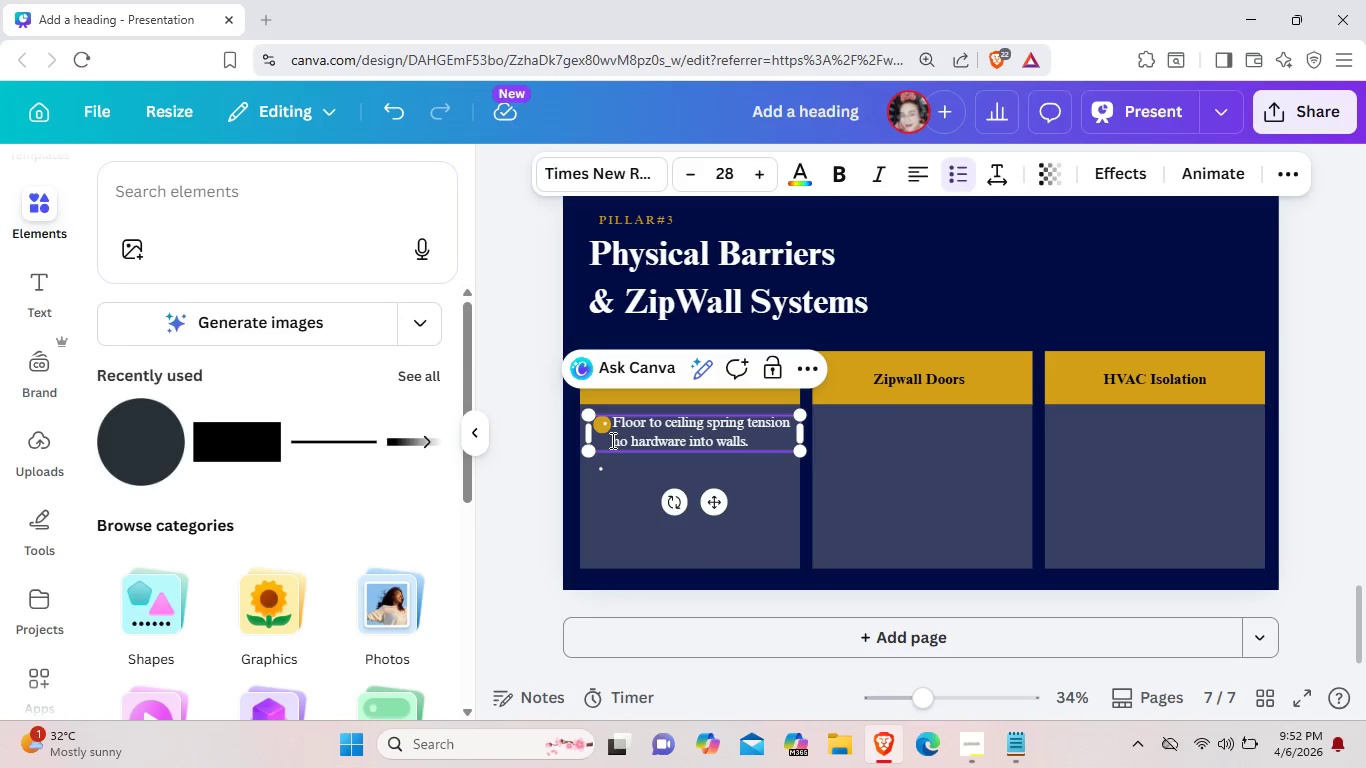 
left_click([611, 440])
 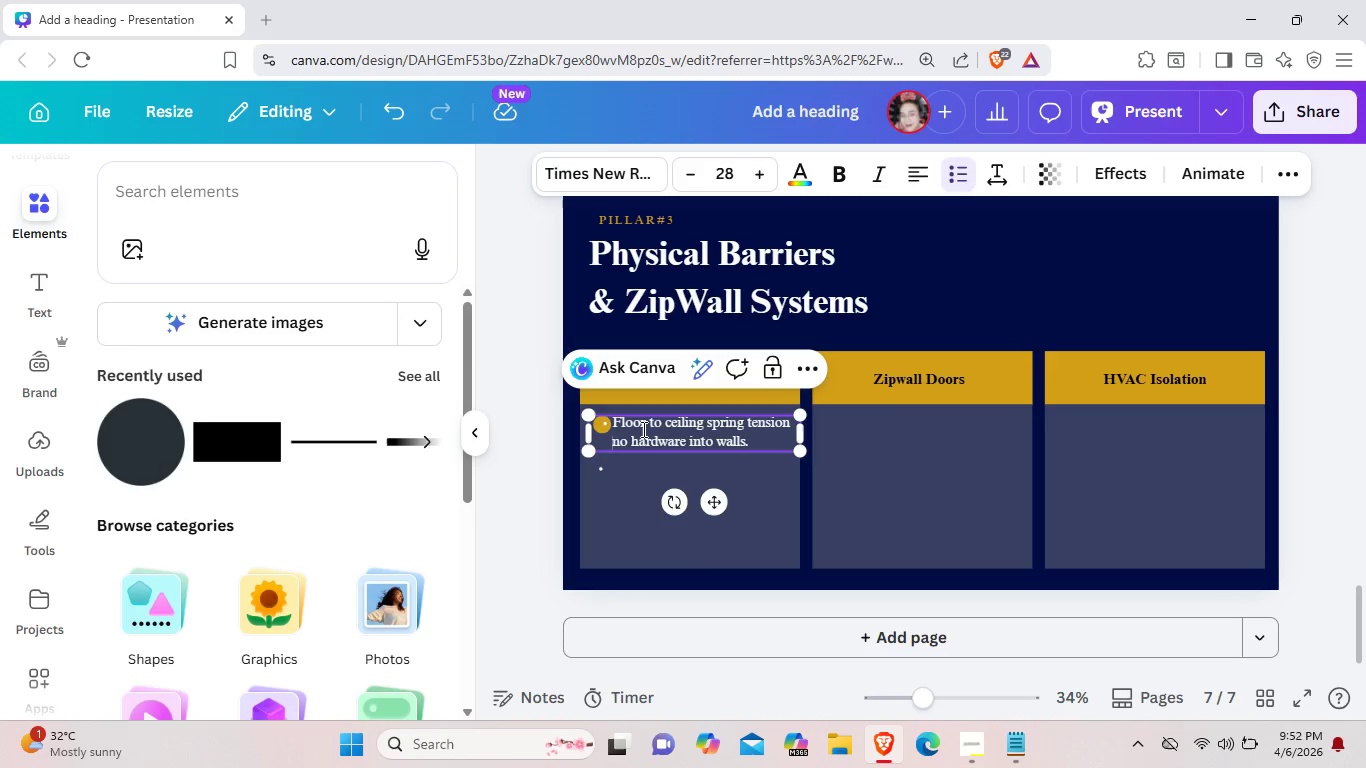 
left_click([642, 429])
 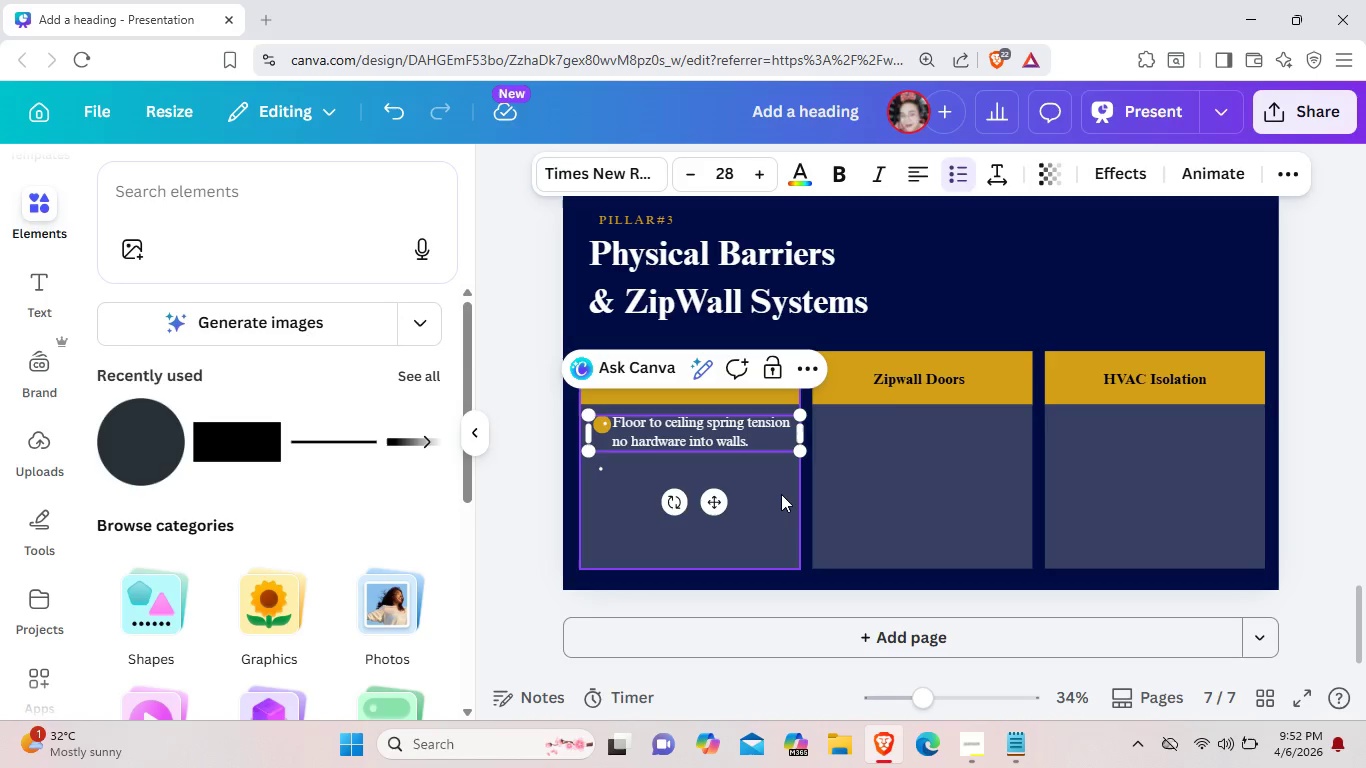 
left_click([781, 494])
 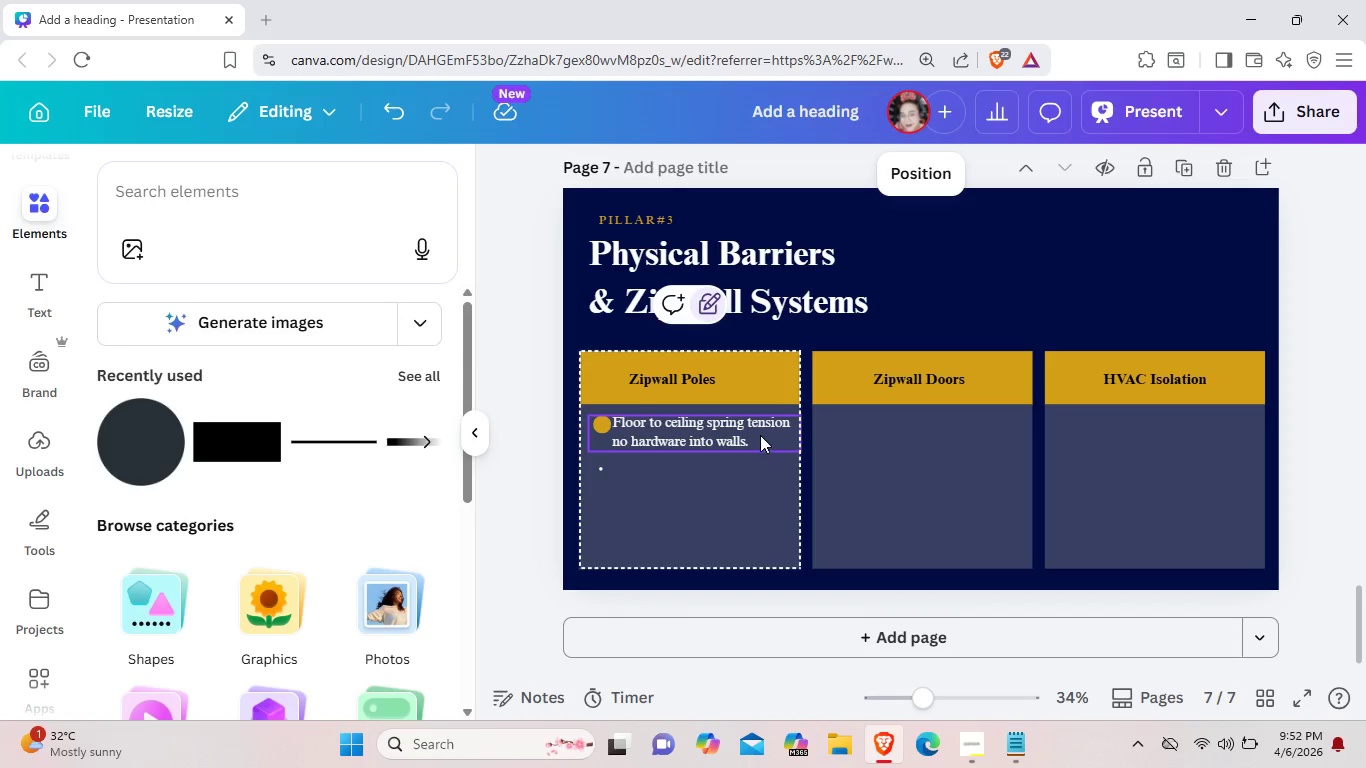 
left_click([760, 435])
 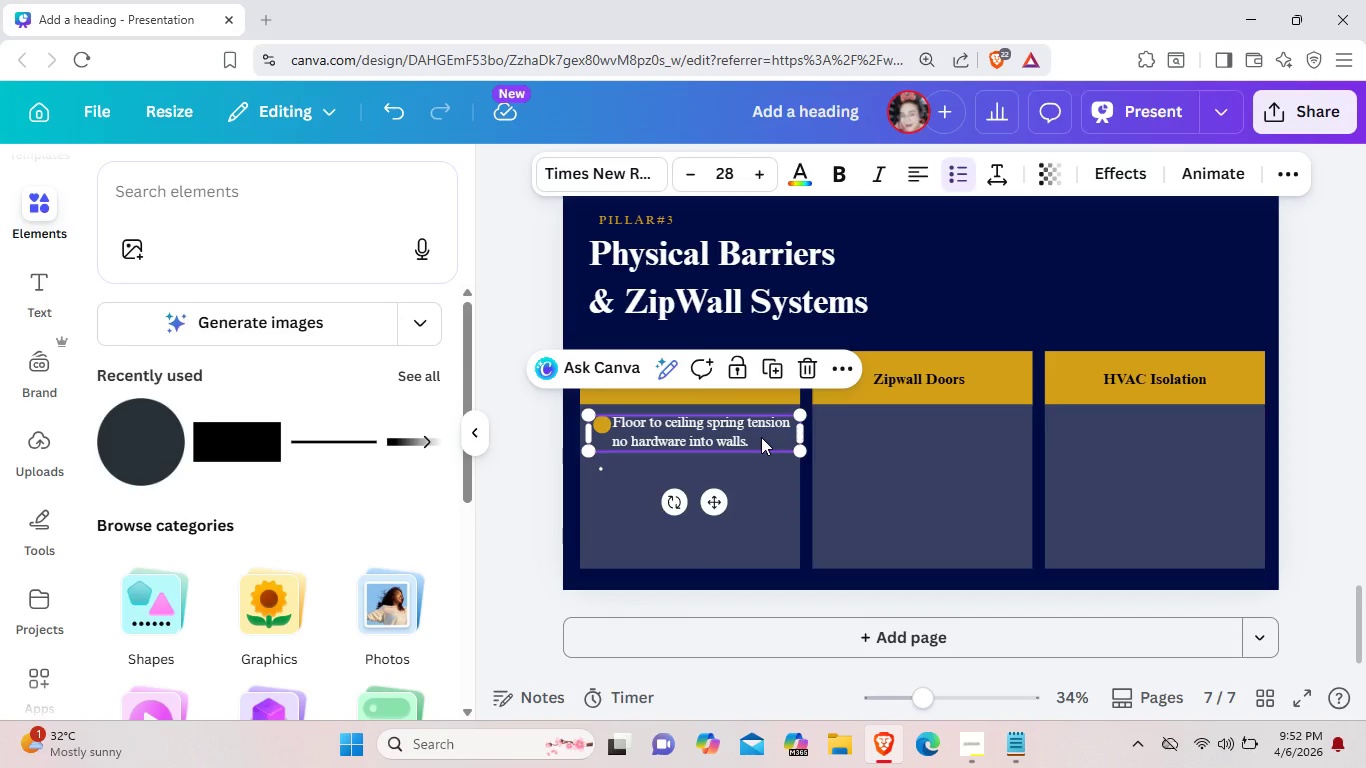 
double_click([761, 437])
 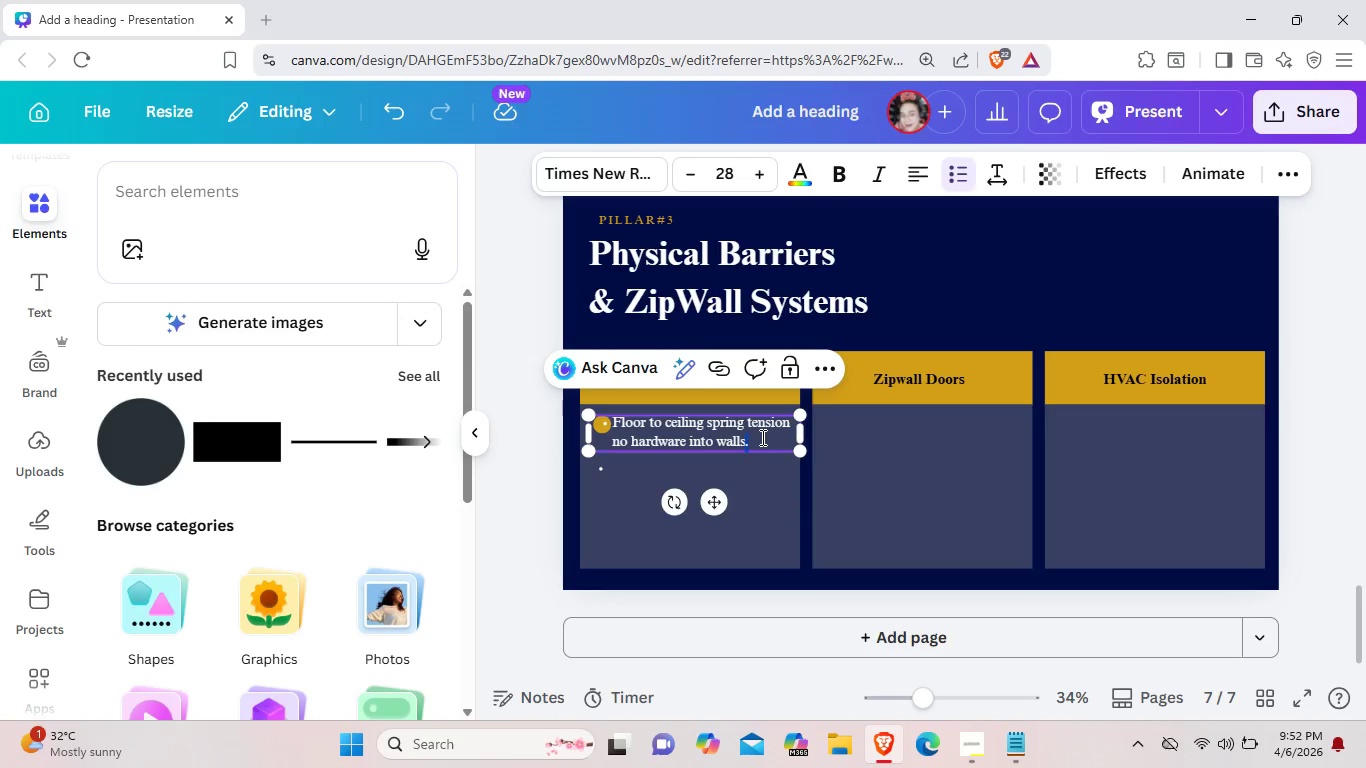 
key(Backspace)
 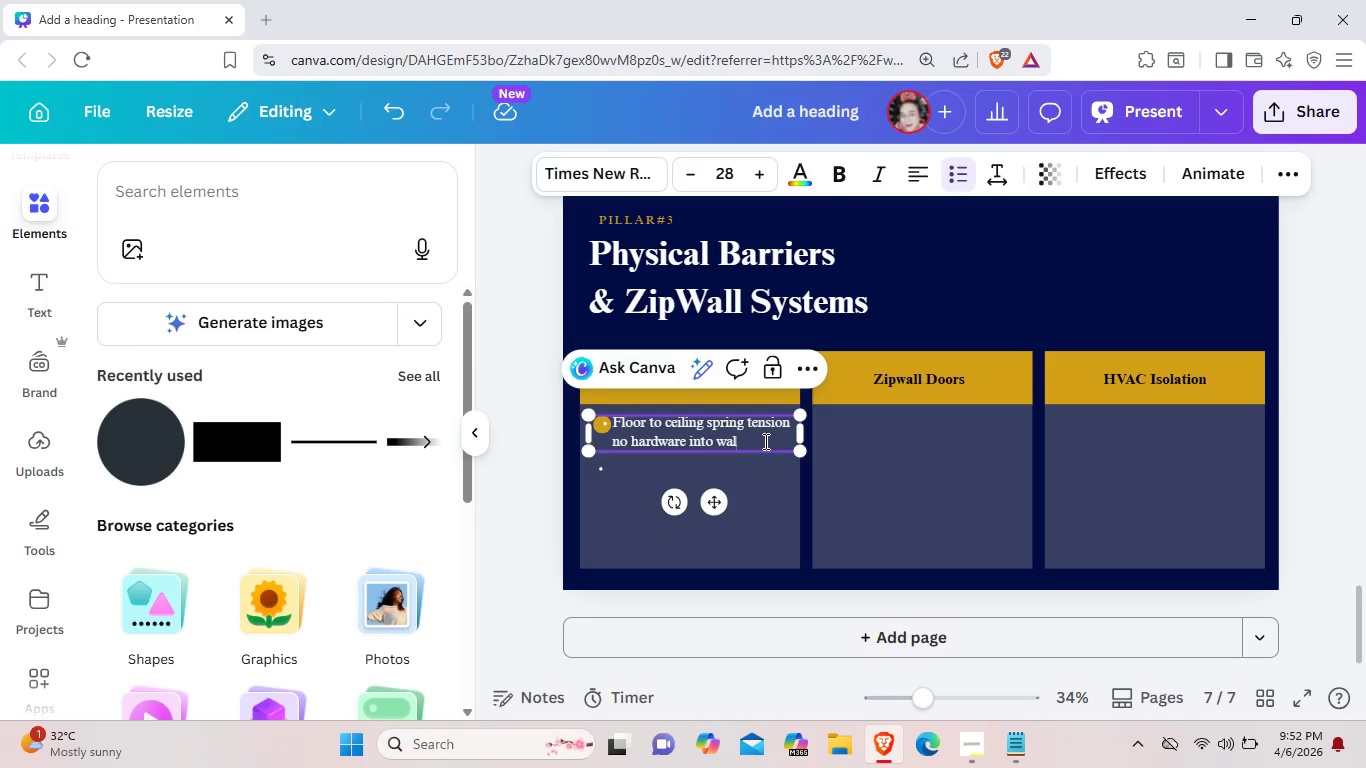 
key(Backspace)
 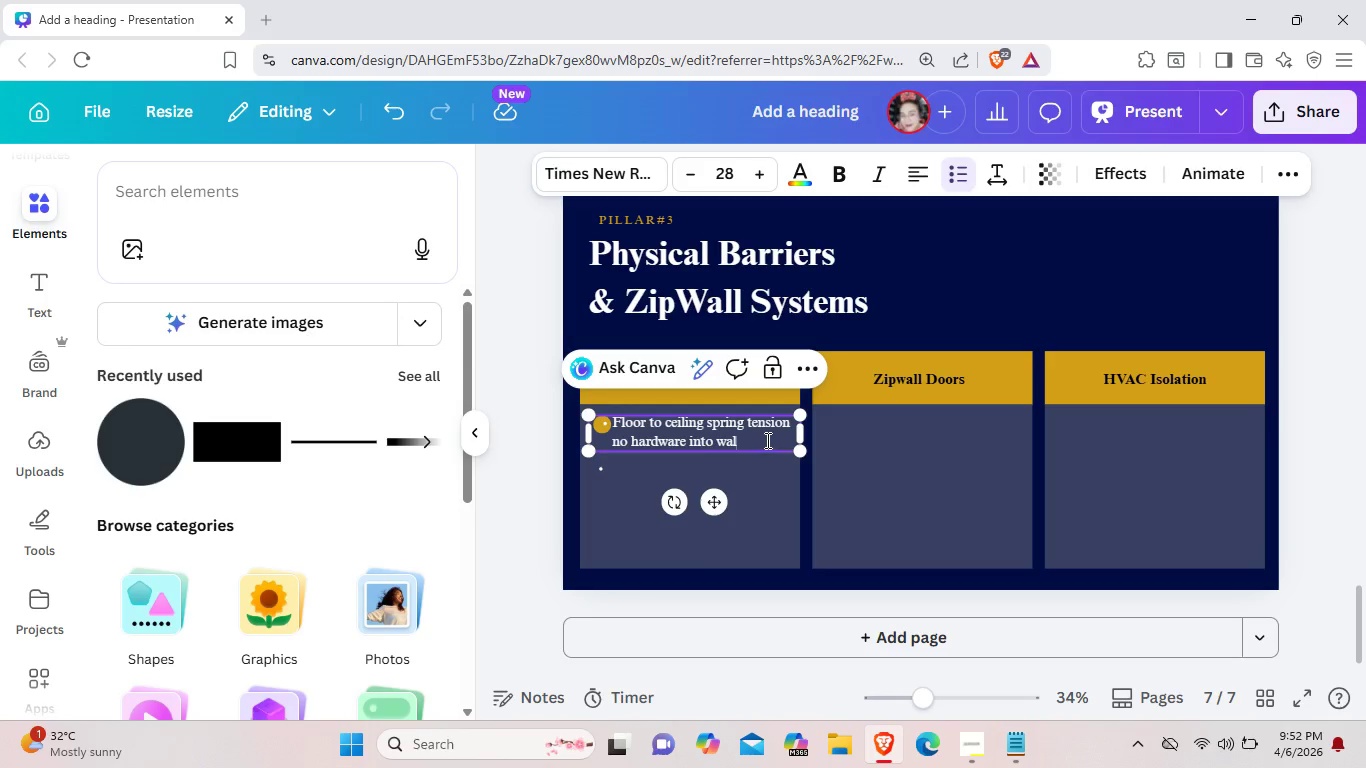 
key(Backspace)
 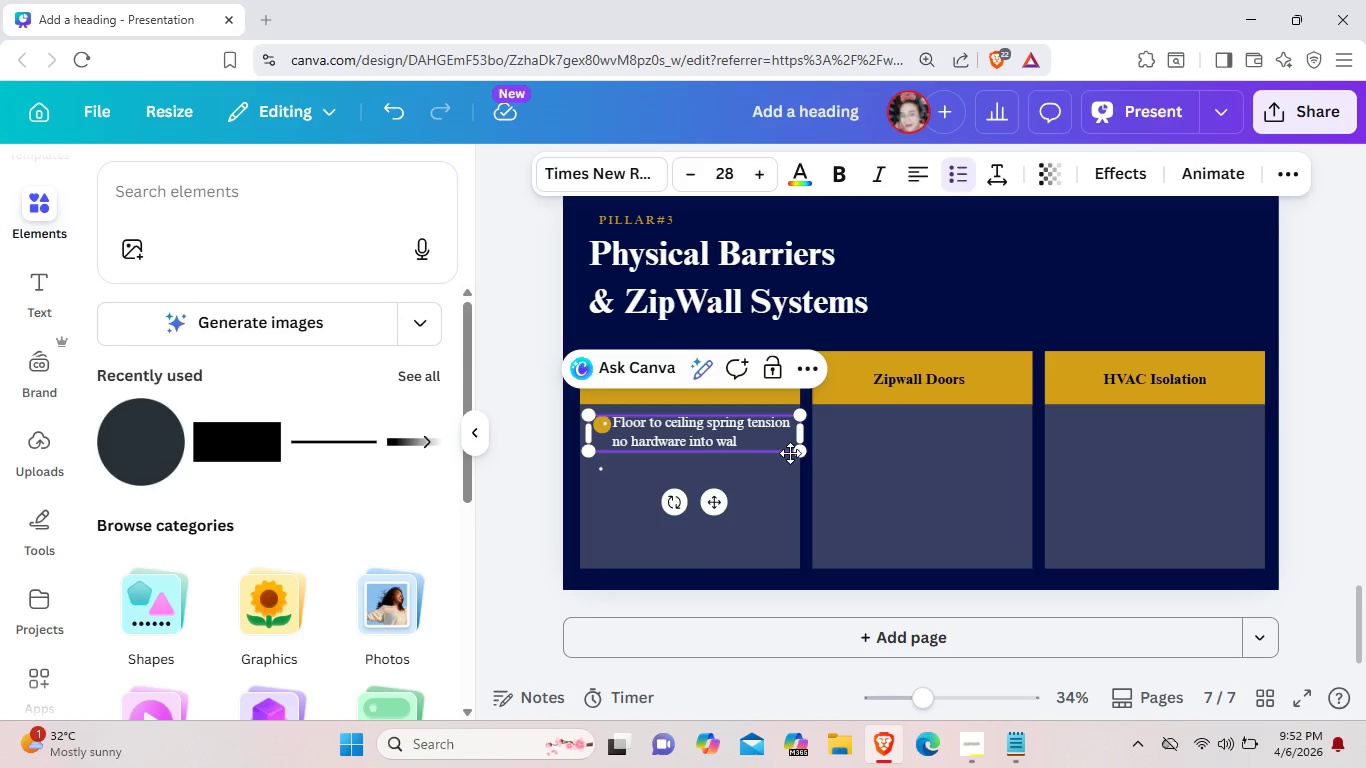 
key(Backspace)
 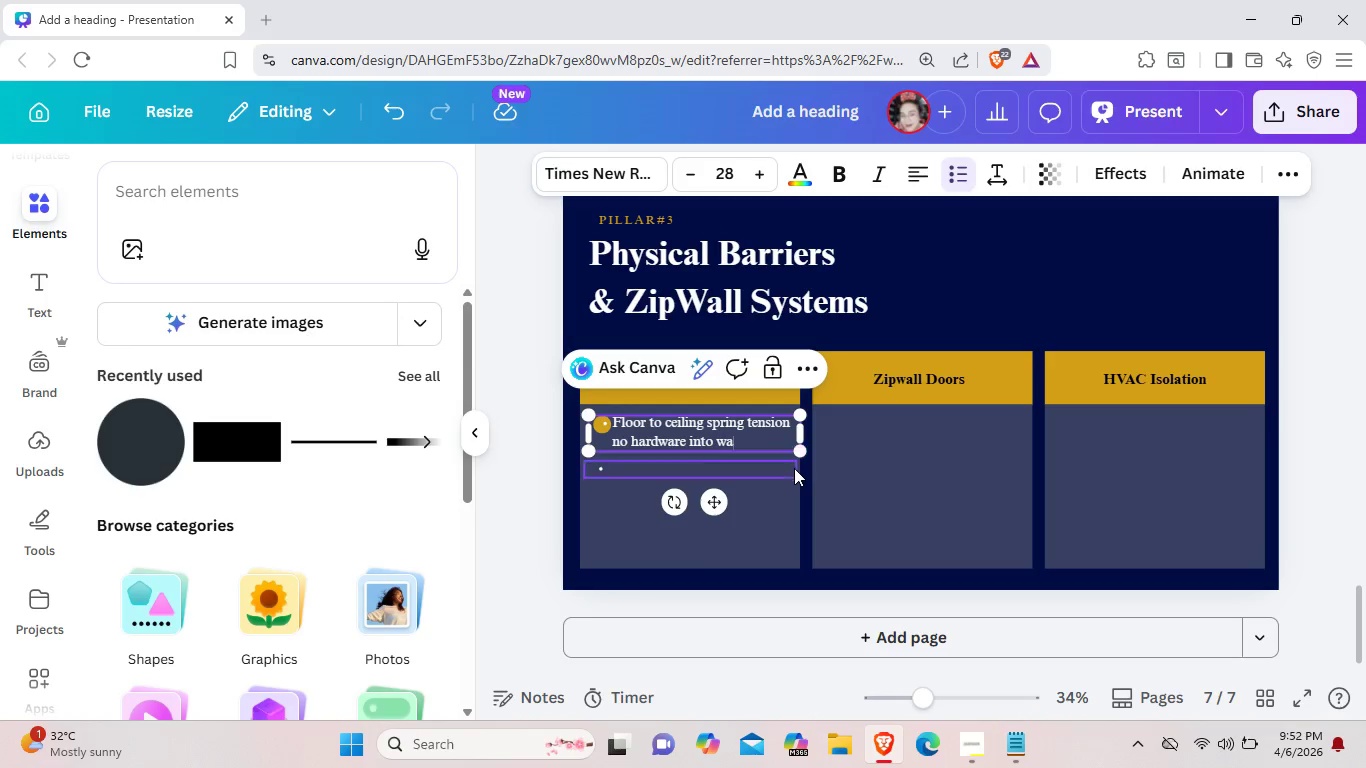 
key(Backspace)
 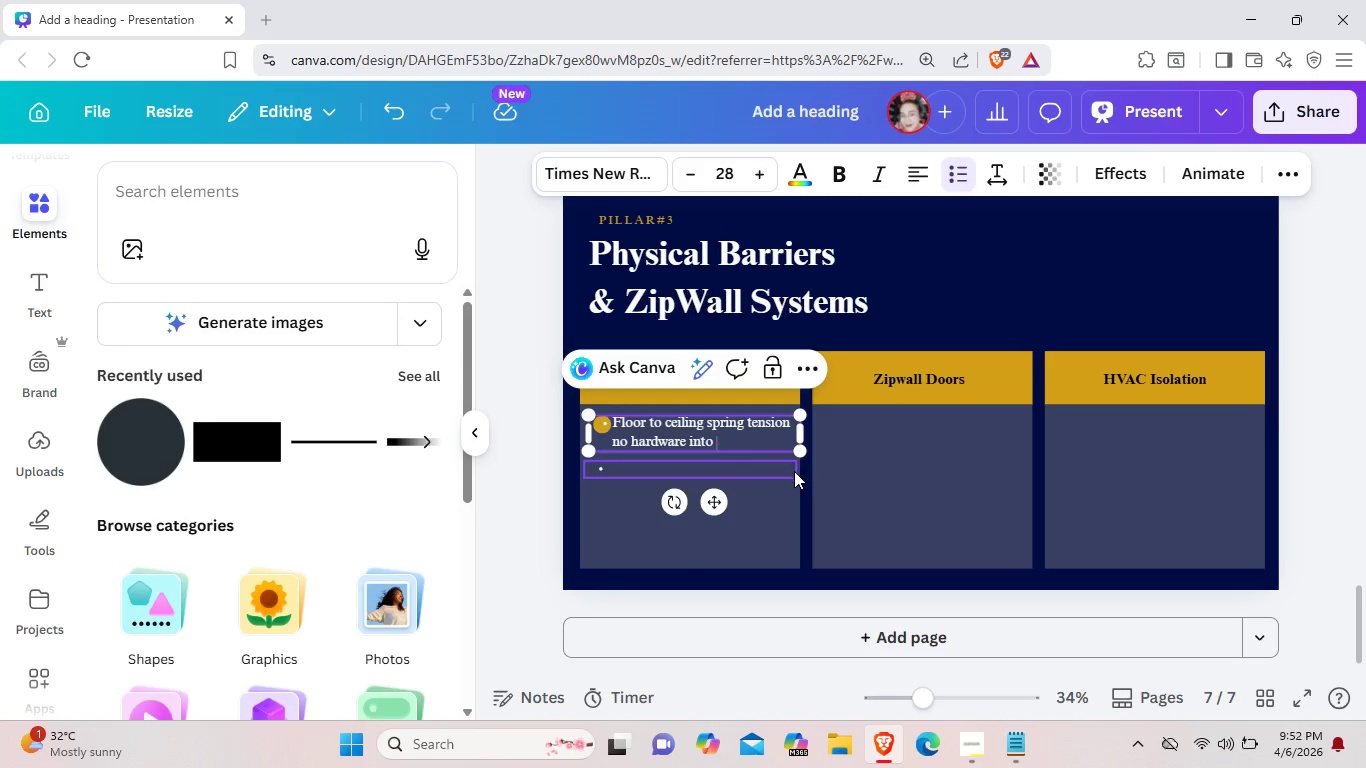 
key(Backspace)
 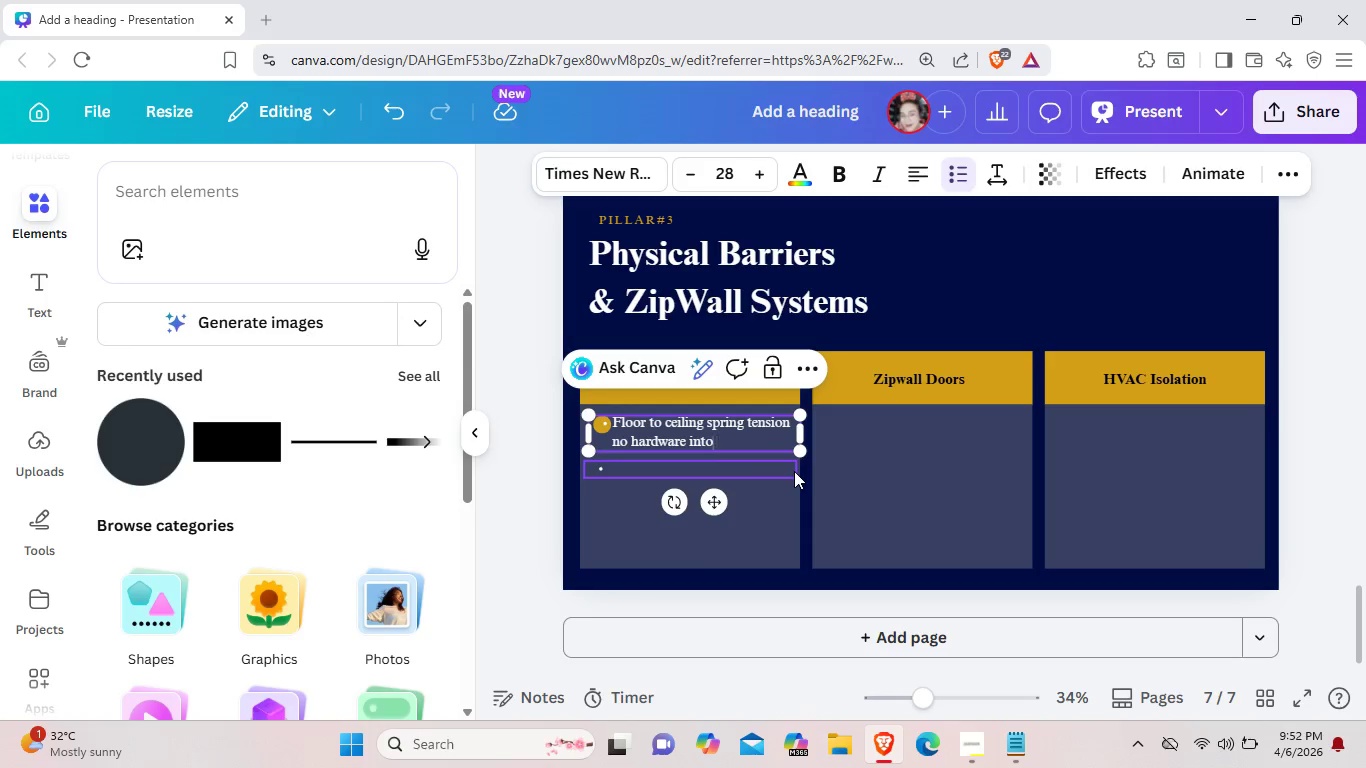 
key(Backspace)
 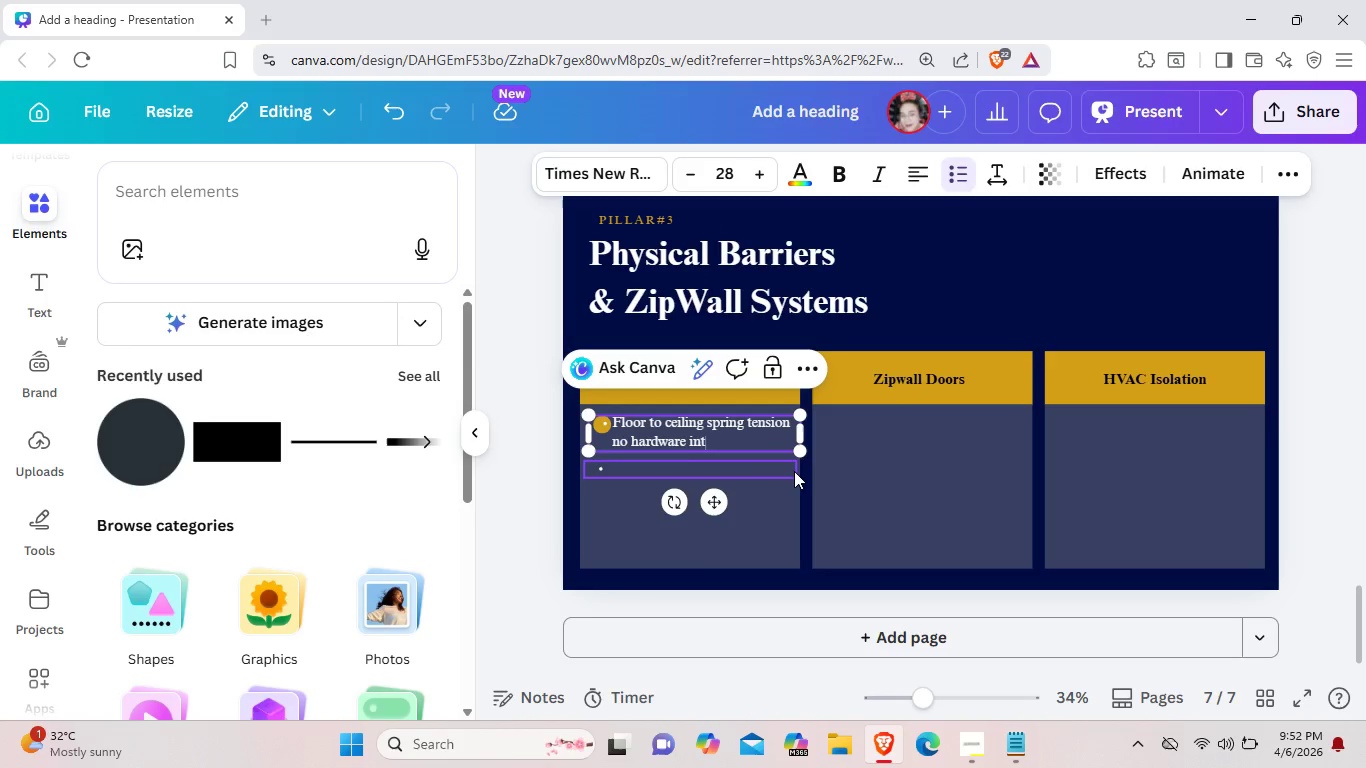 
key(Backspace)
 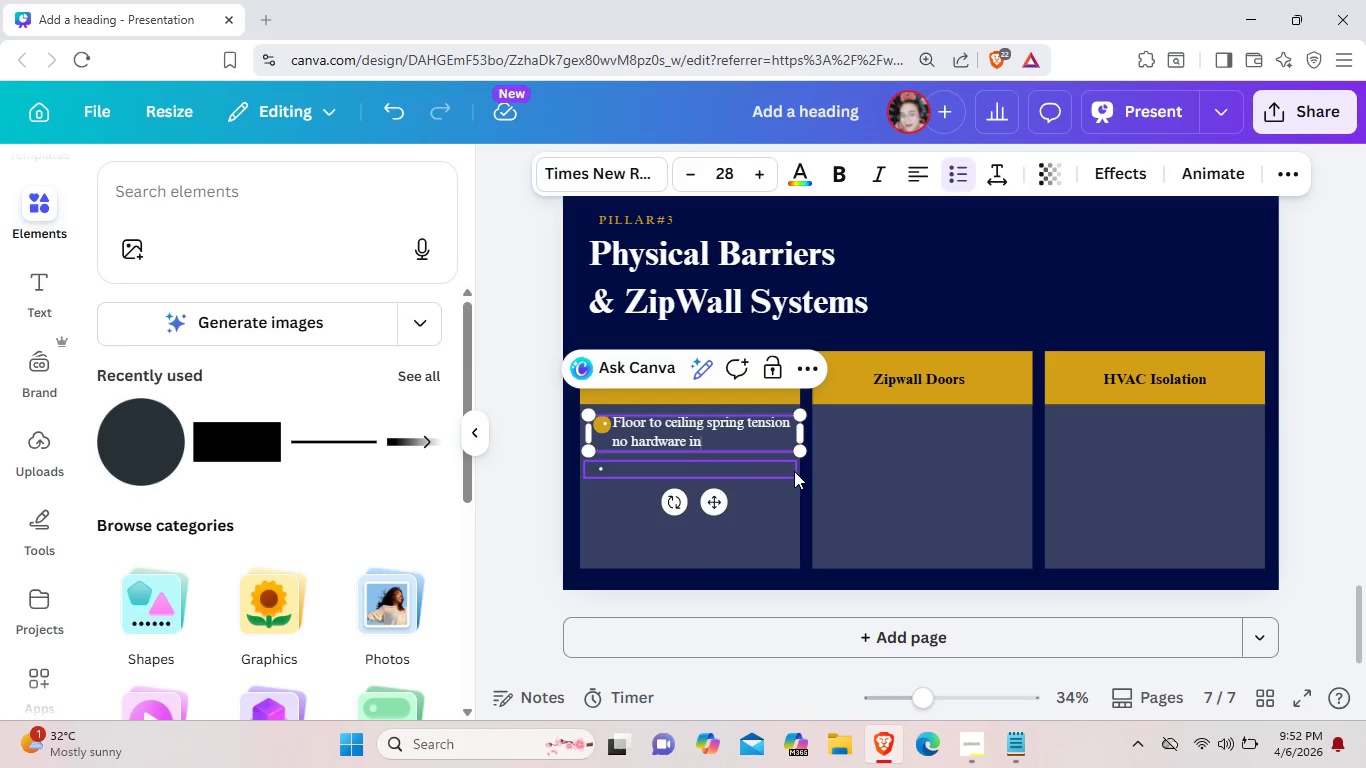 
key(Backspace)
 